 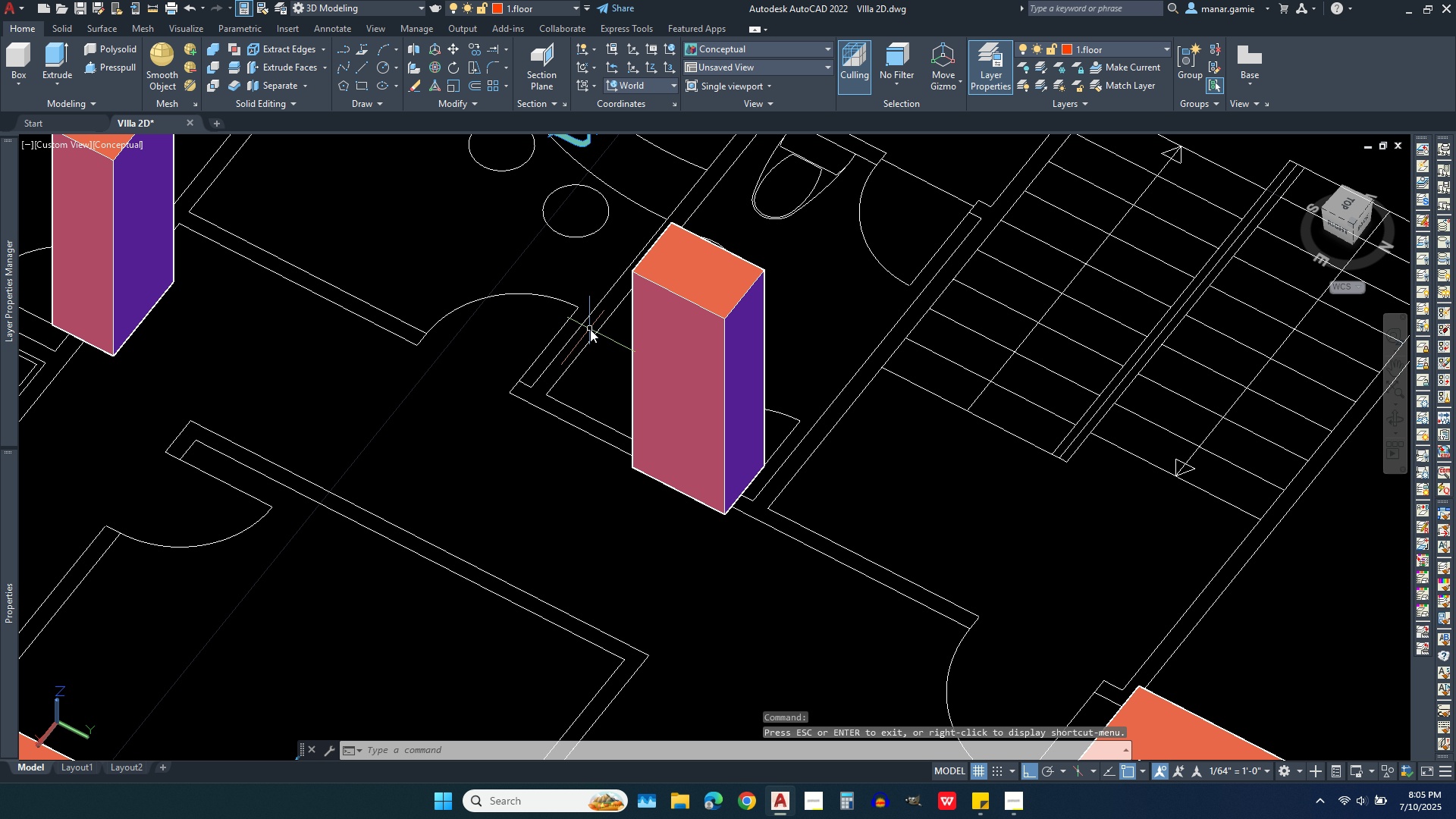 
left_click([686, 422])
 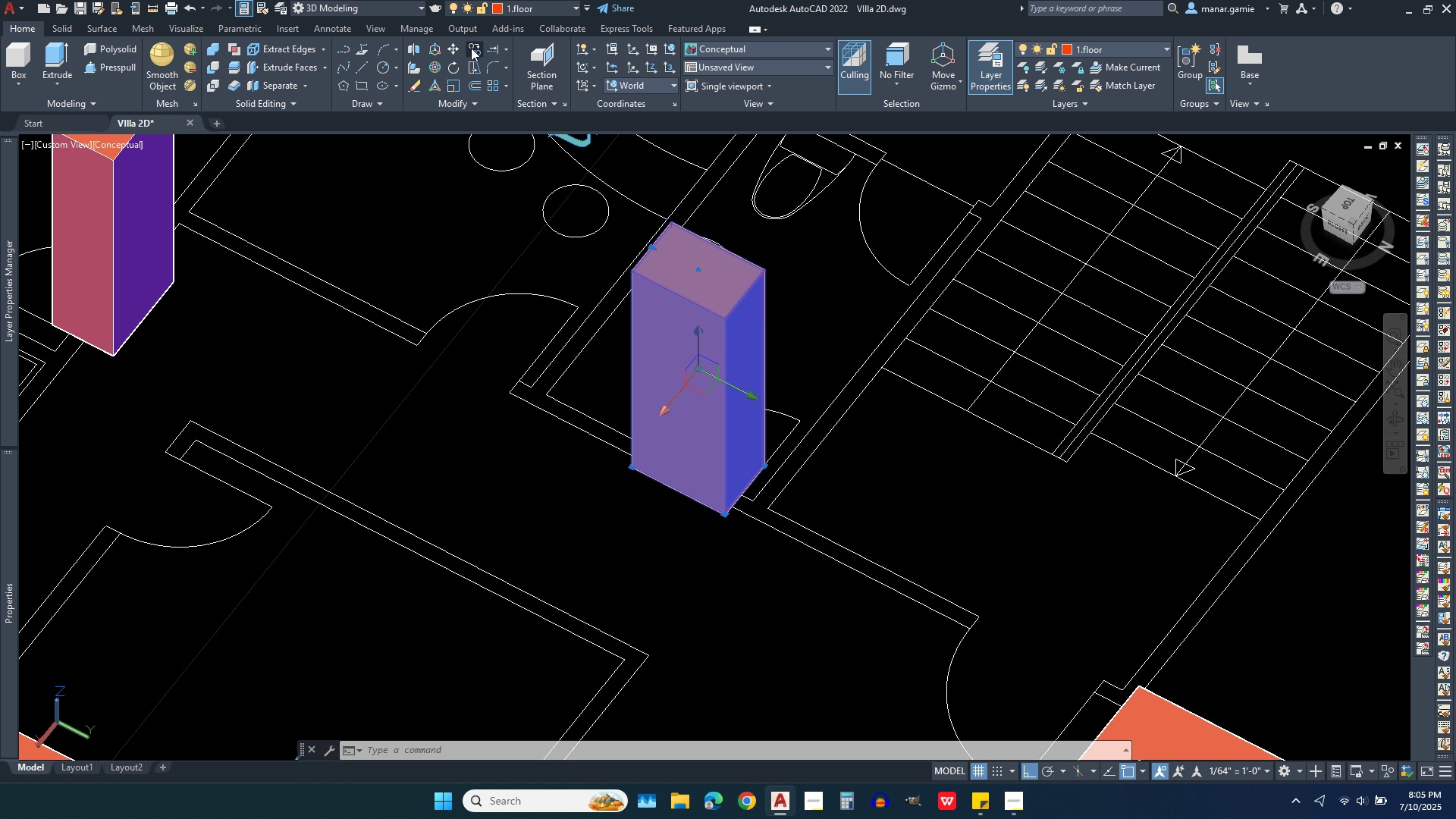 
wait(11.31)
 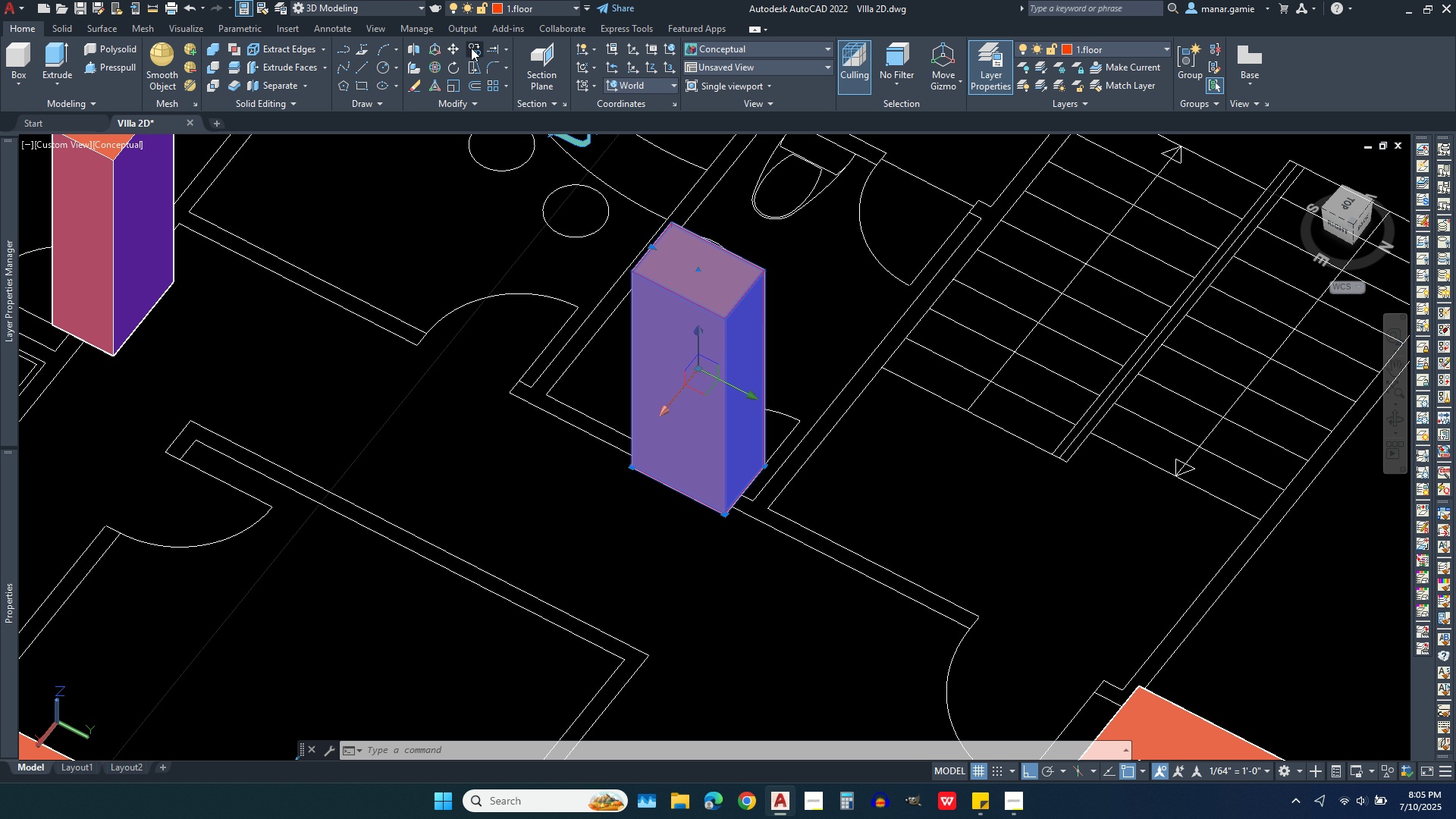 
left_click([736, 510])
 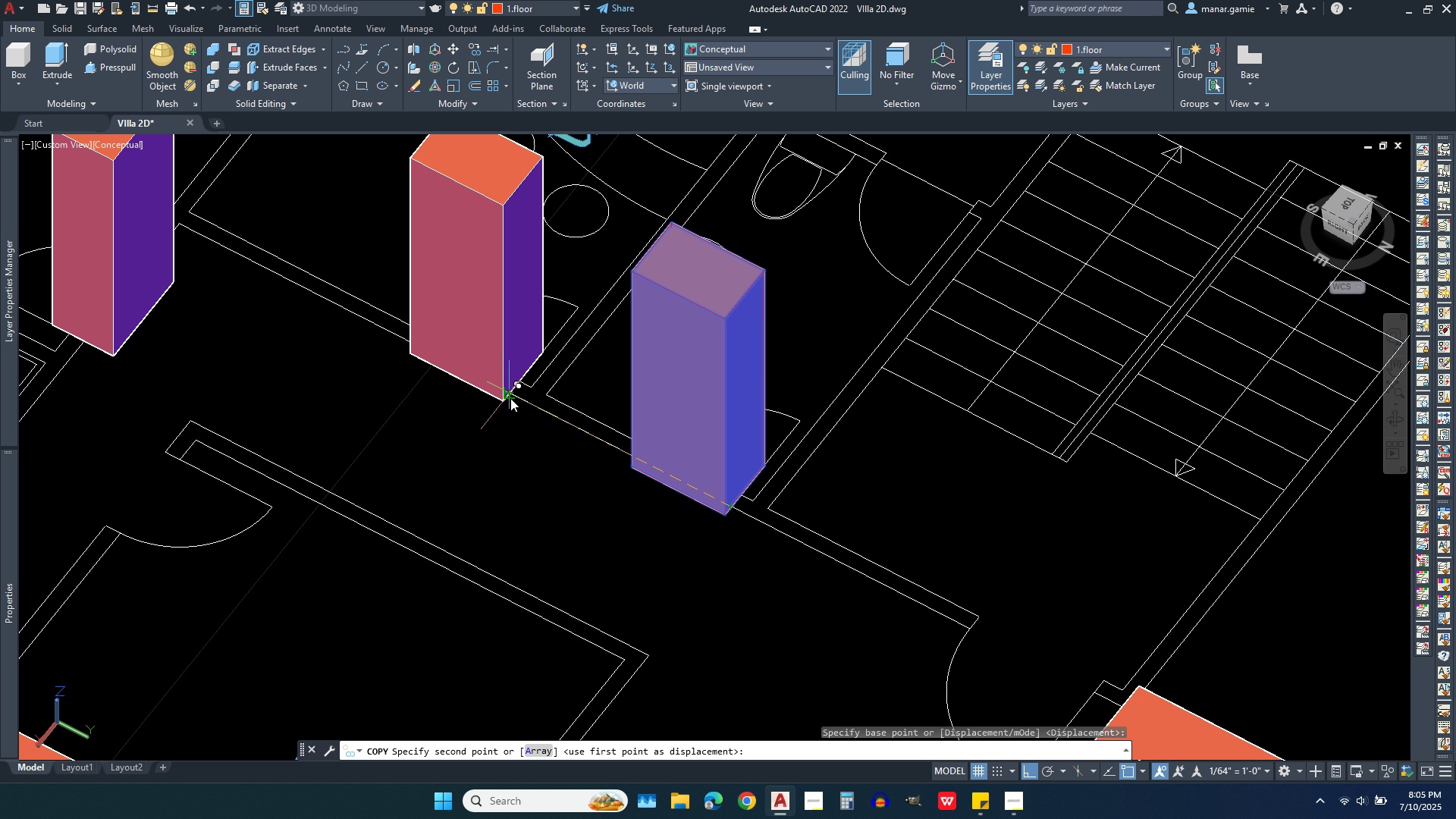 
left_click([510, 398])
 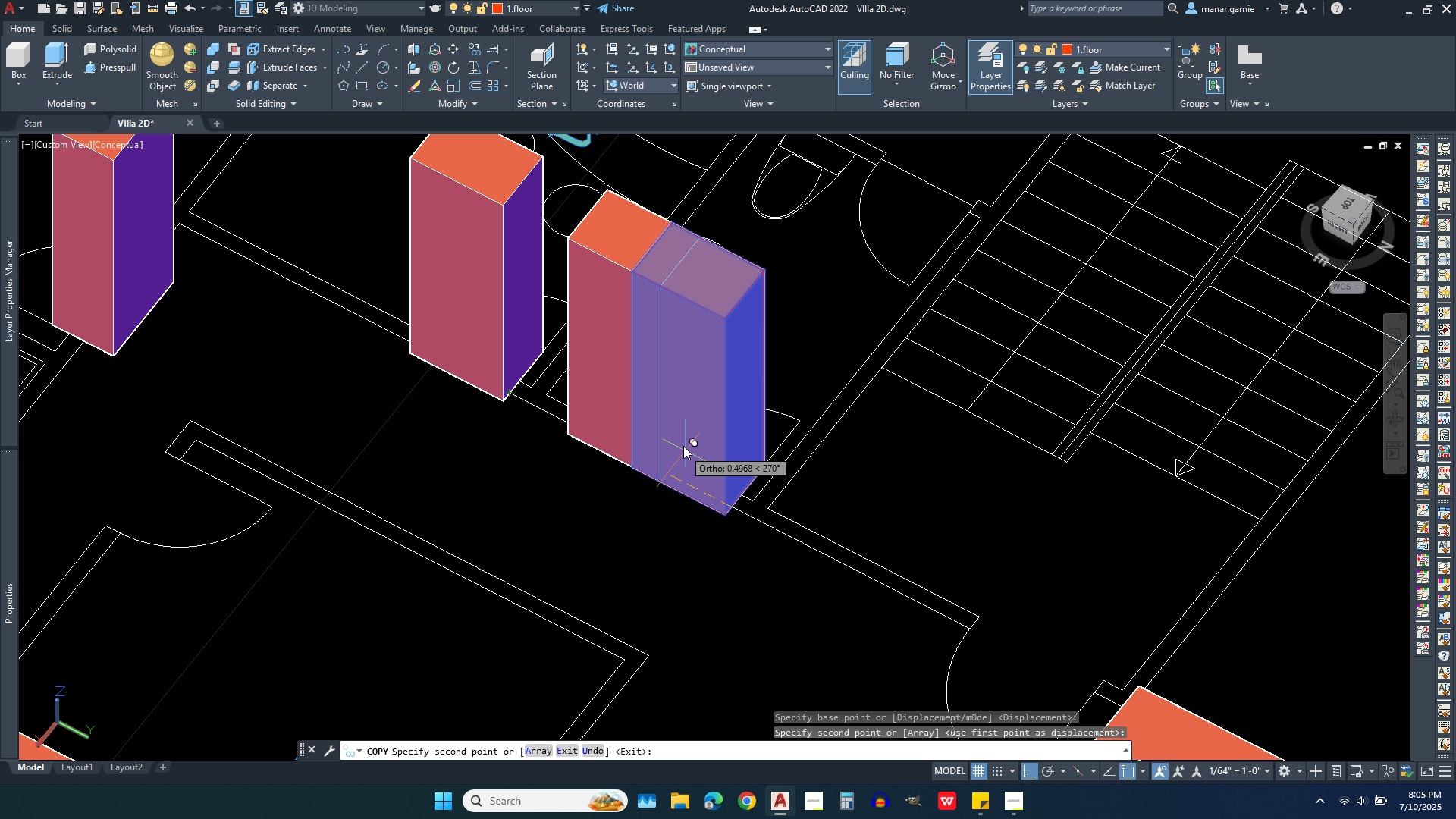 
scroll: coordinate [683, 446], scroll_direction: down, amount: 2.0
 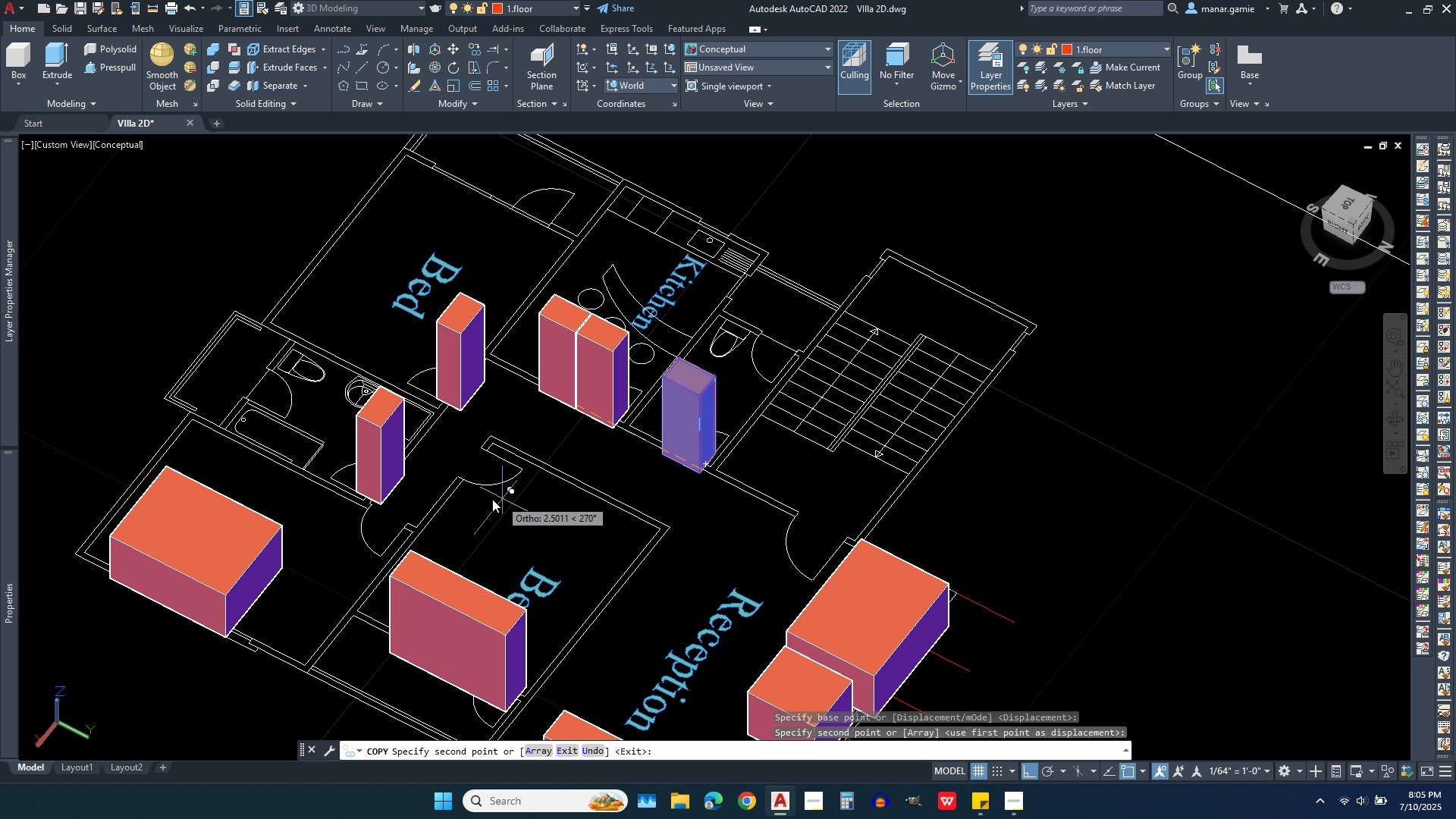 
scroll: coordinate [428, 501], scroll_direction: up, amount: 3.0
 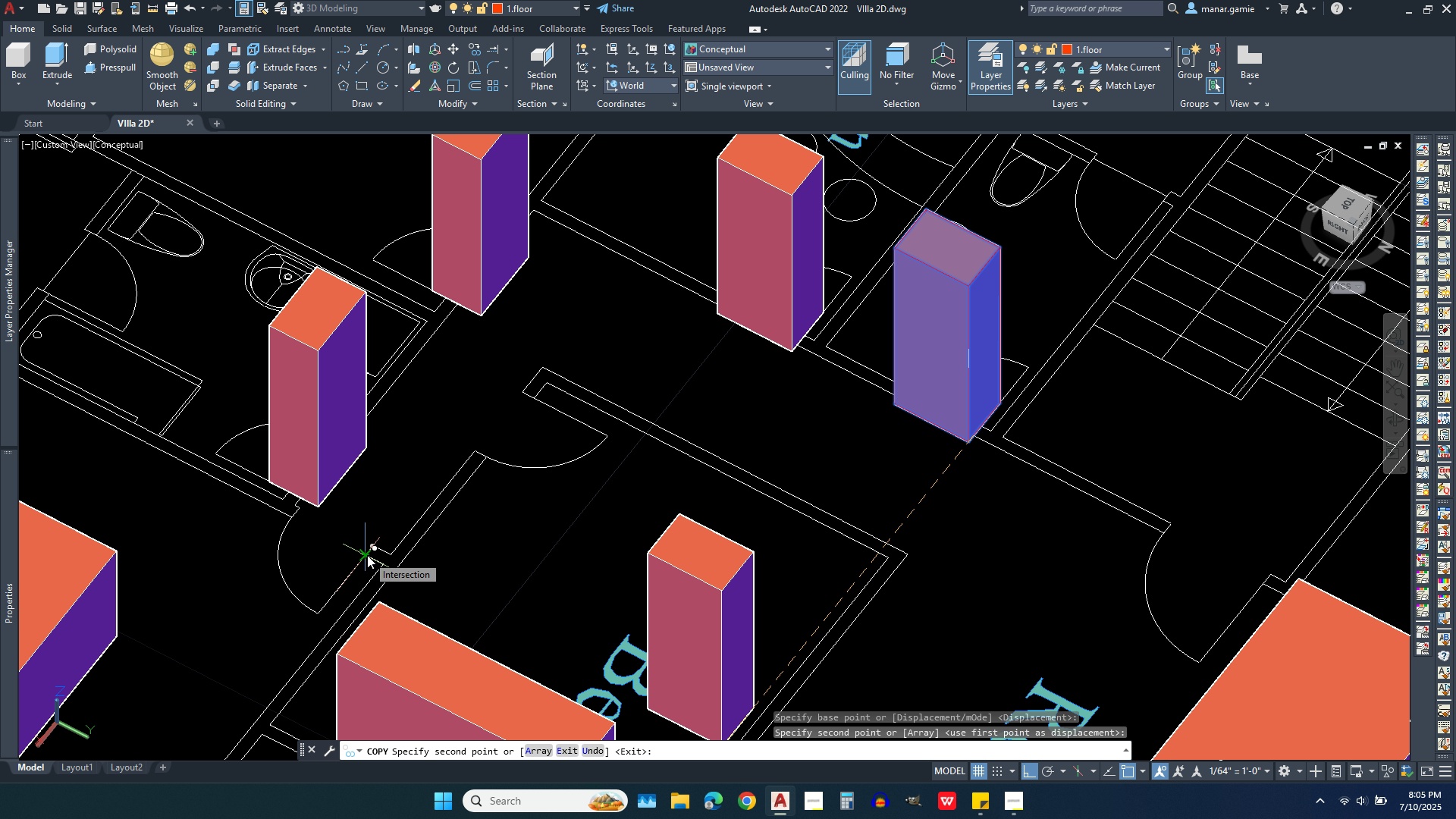 
left_click([369, 555])
 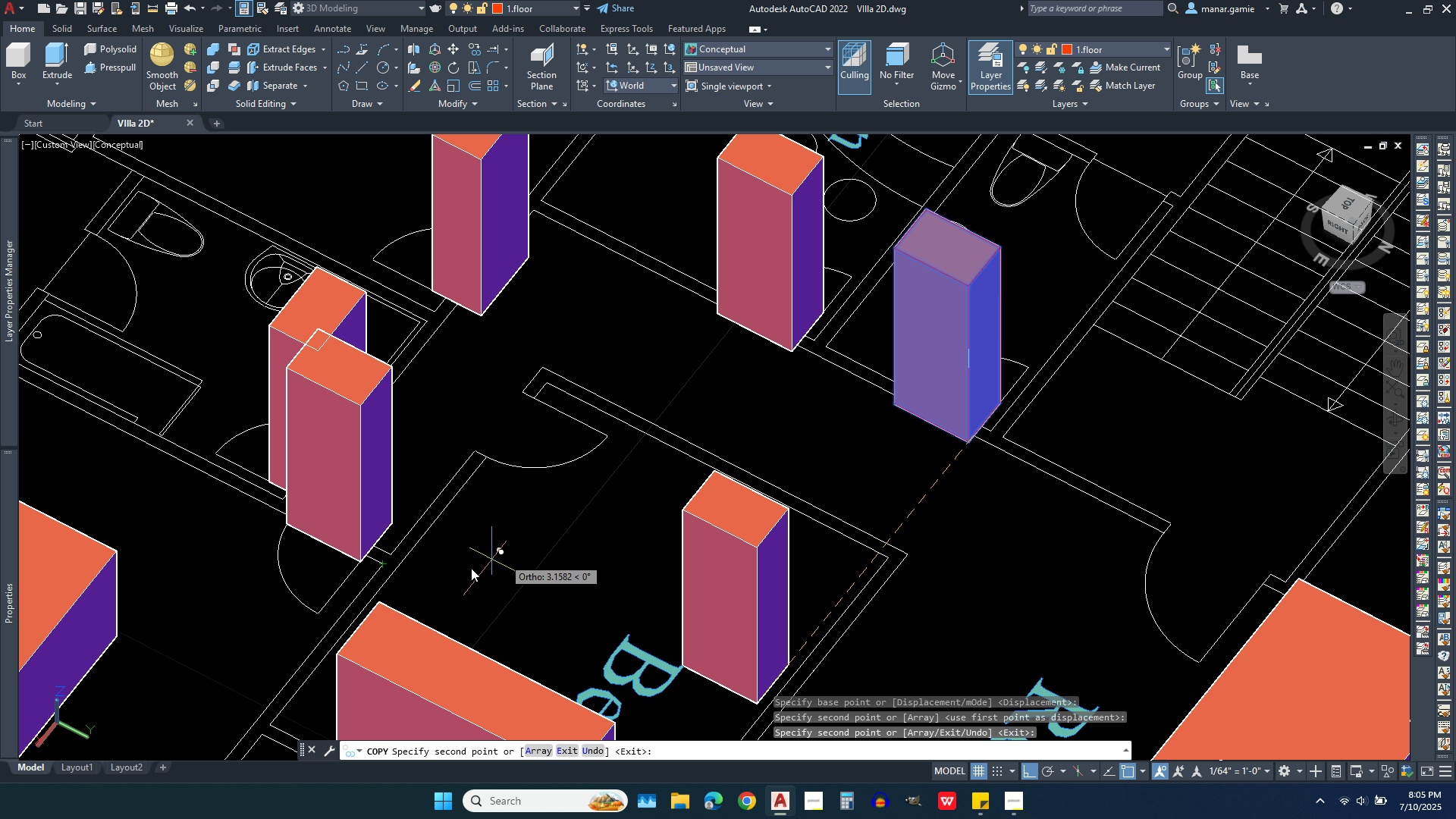 
scroll: coordinate [444, 581], scroll_direction: down, amount: 2.0
 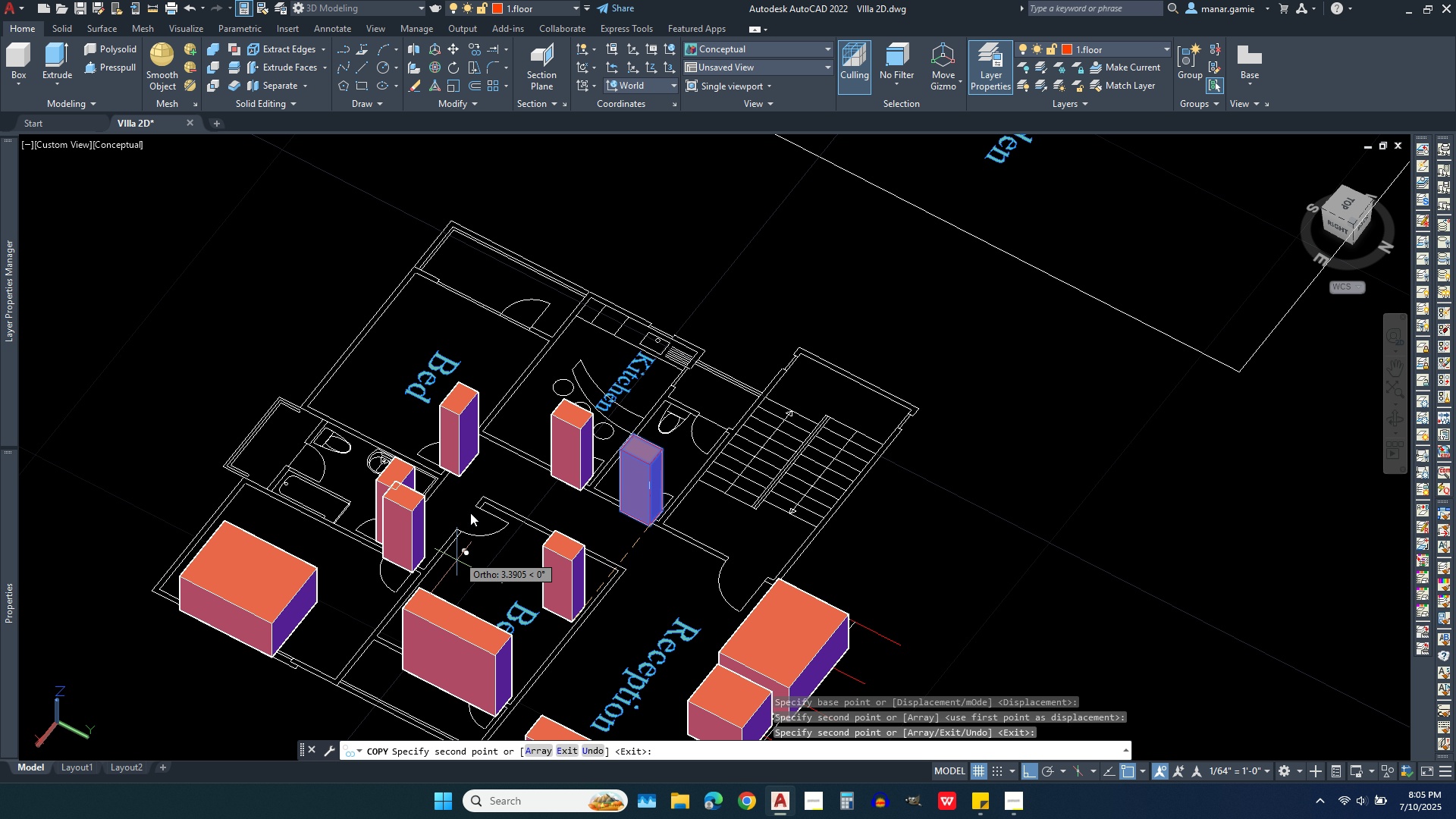 
scroll: coordinate [505, 316], scroll_direction: up, amount: 3.0
 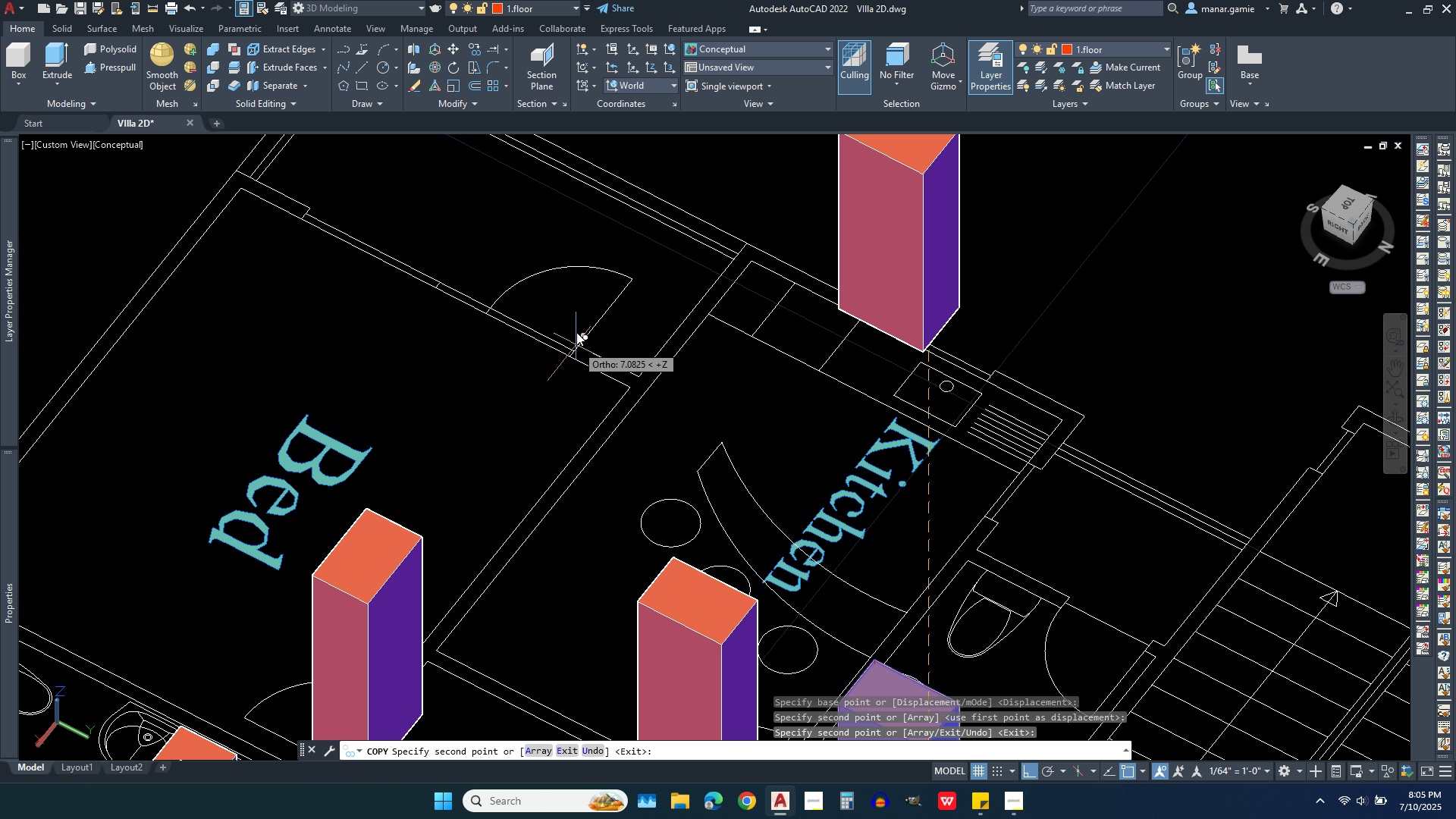 
key(Escape)
 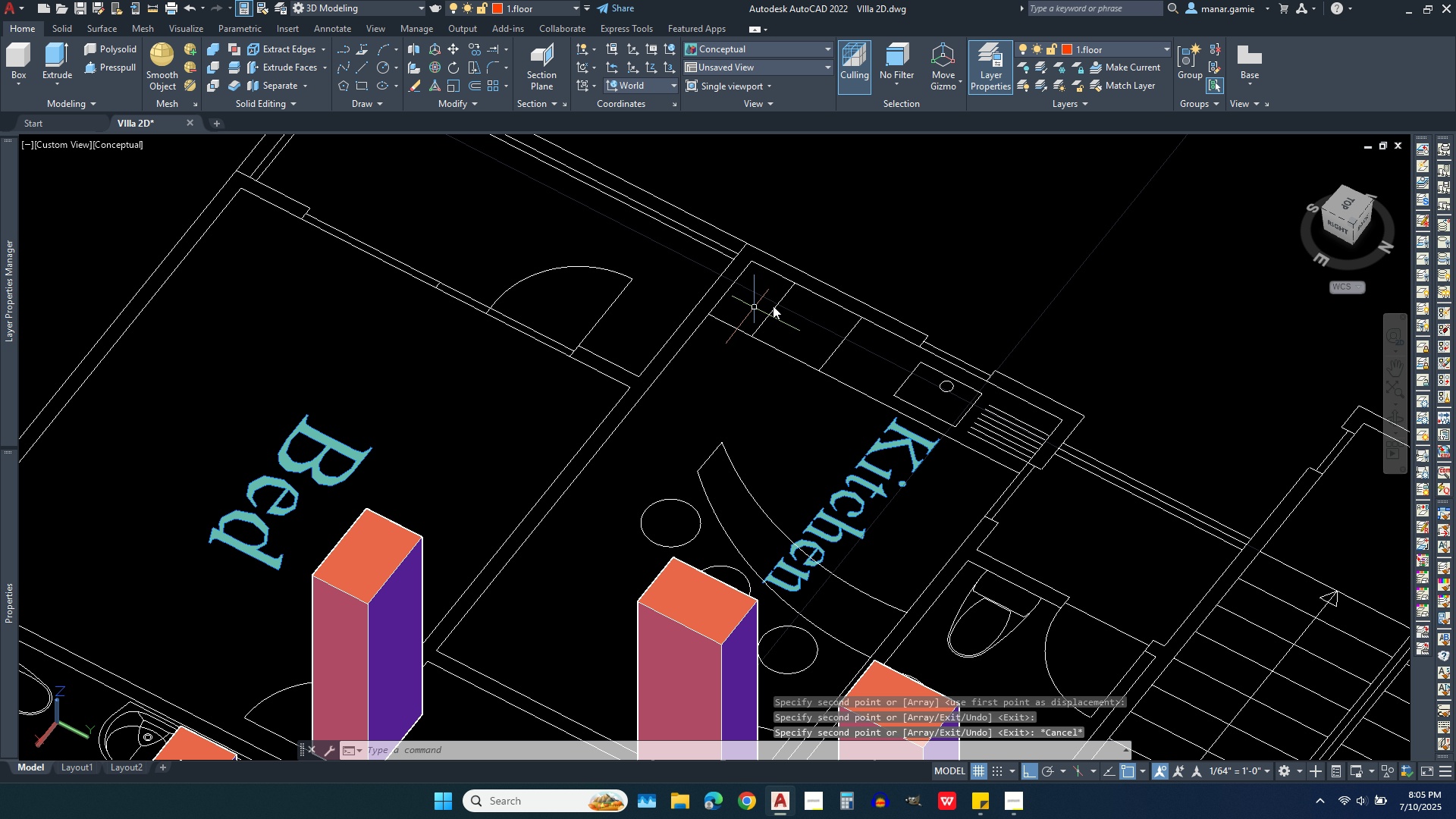 
scroll: coordinate [773, 306], scroll_direction: down, amount: 1.0
 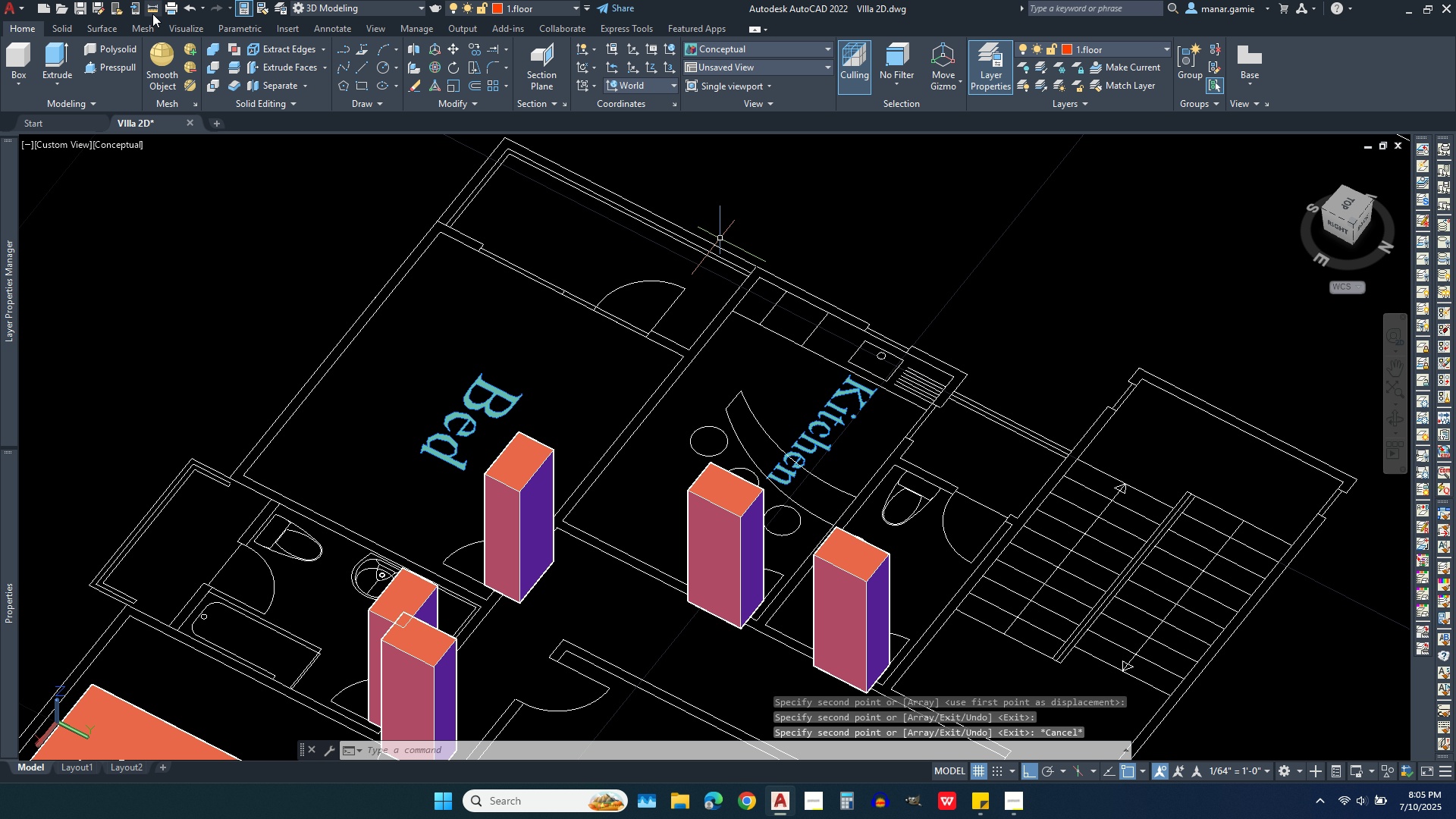 
left_click([152, 11])
 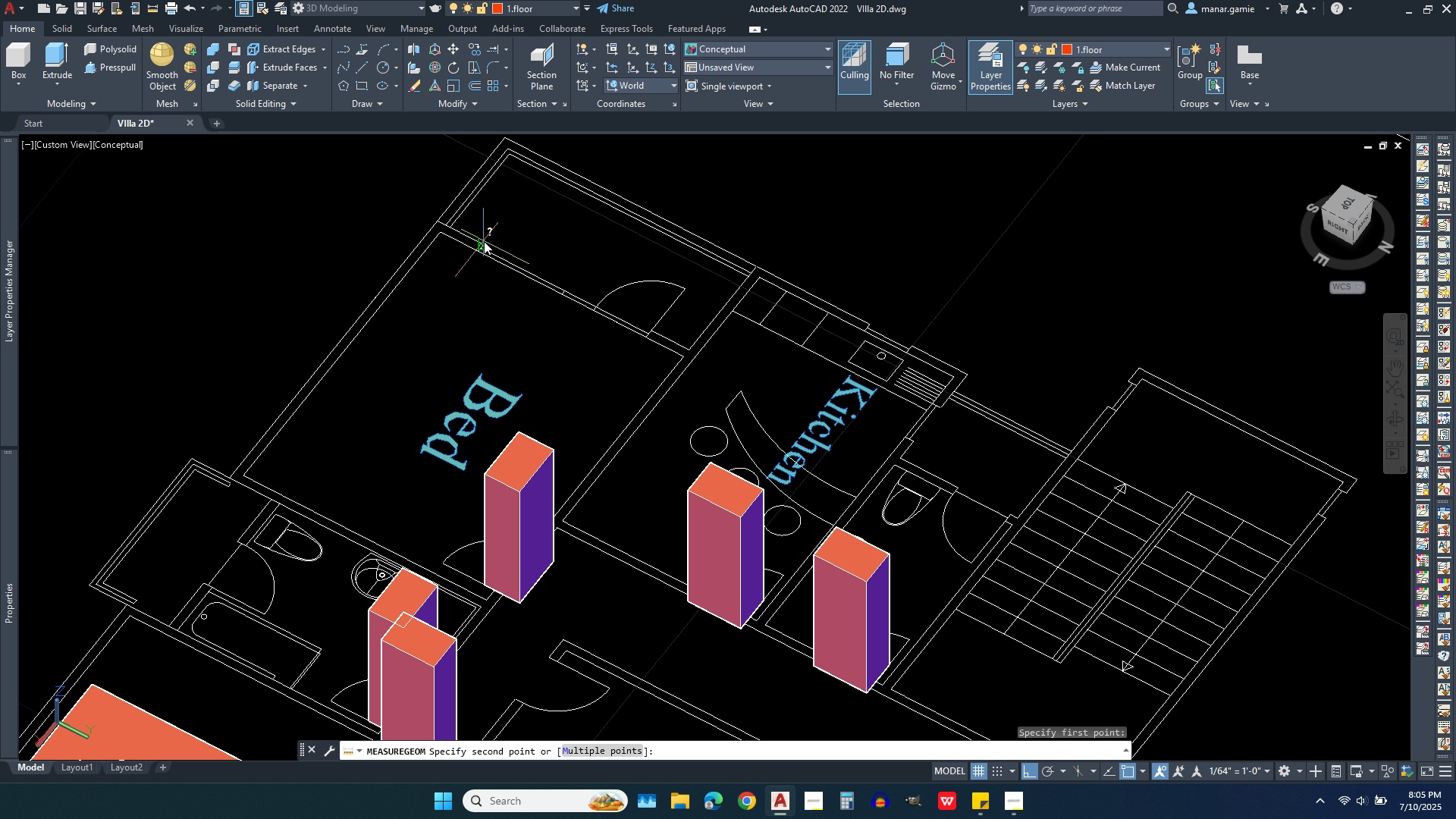 
left_click([484, 241])
 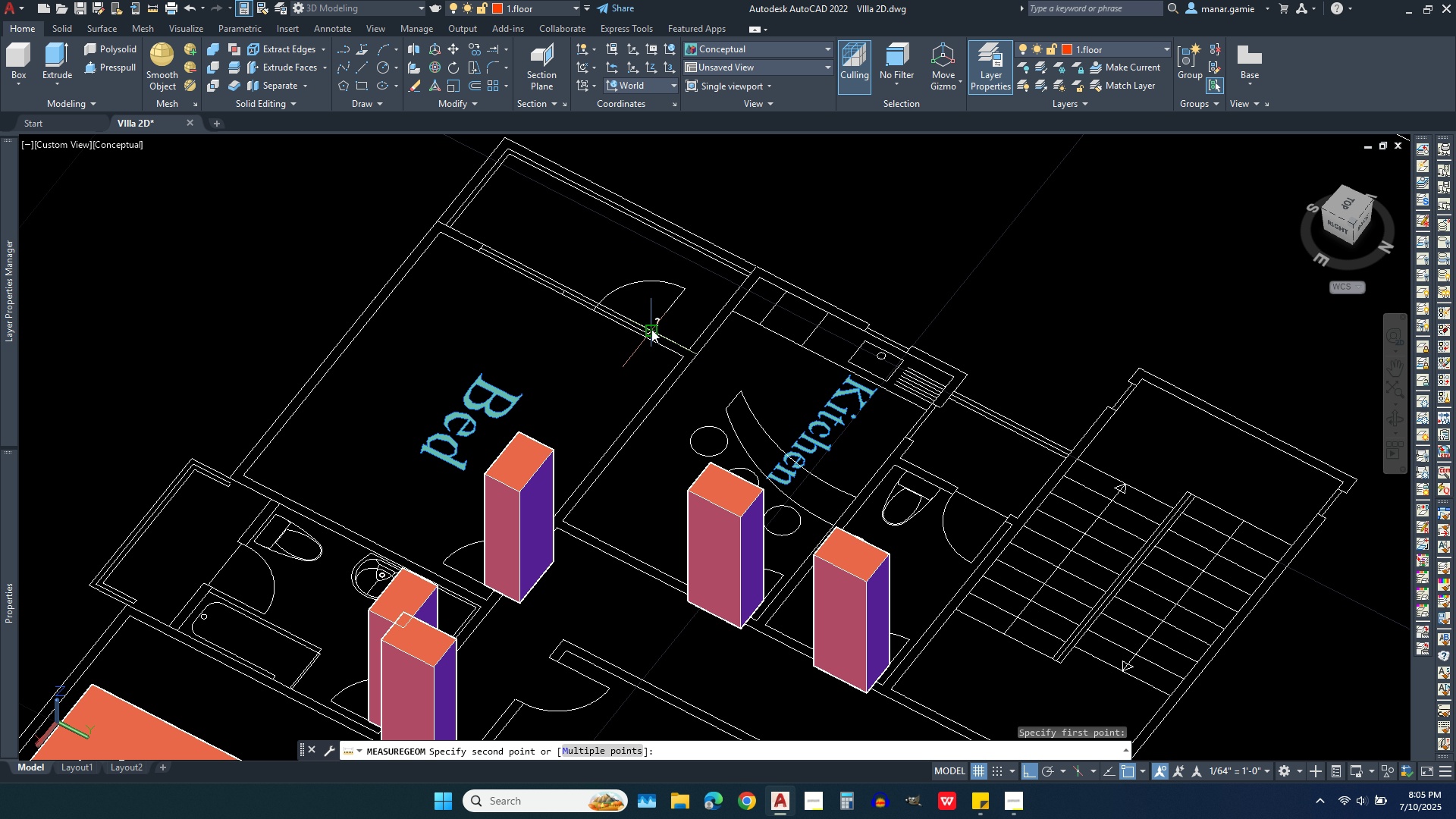 
left_click([651, 329])
 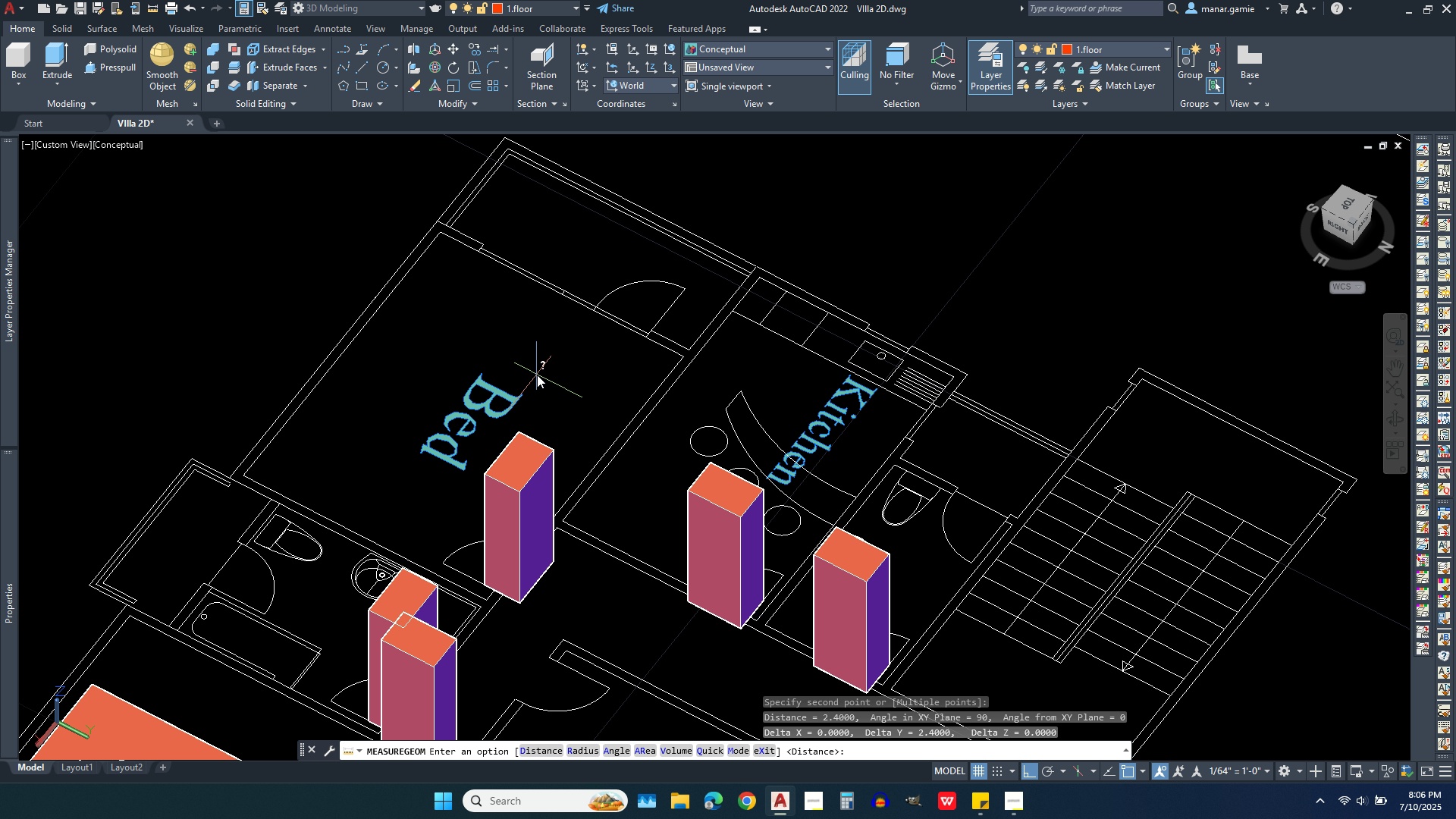 
key(Escape)
 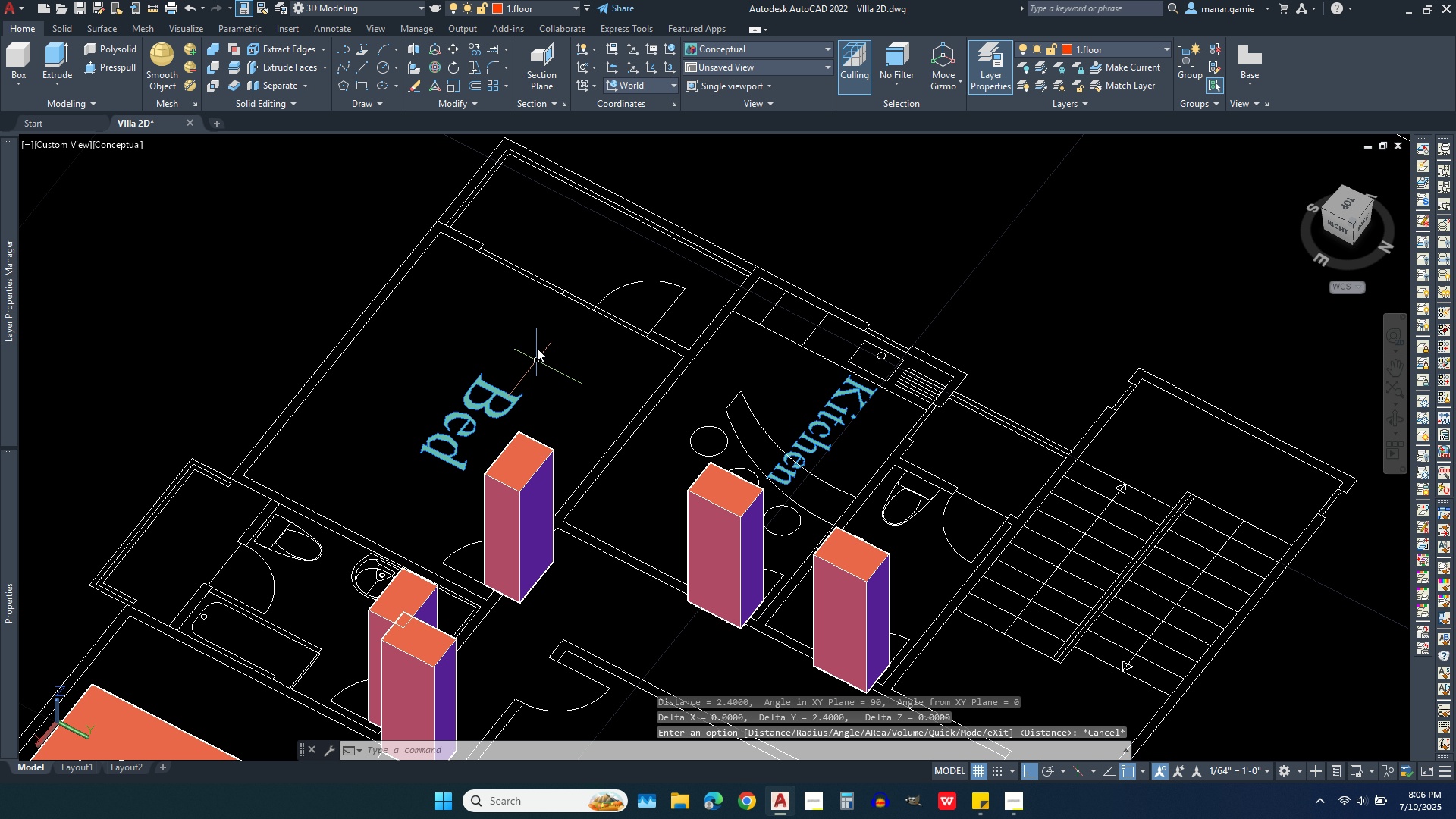 
scroll: coordinate [537, 306], scroll_direction: down, amount: 3.0
 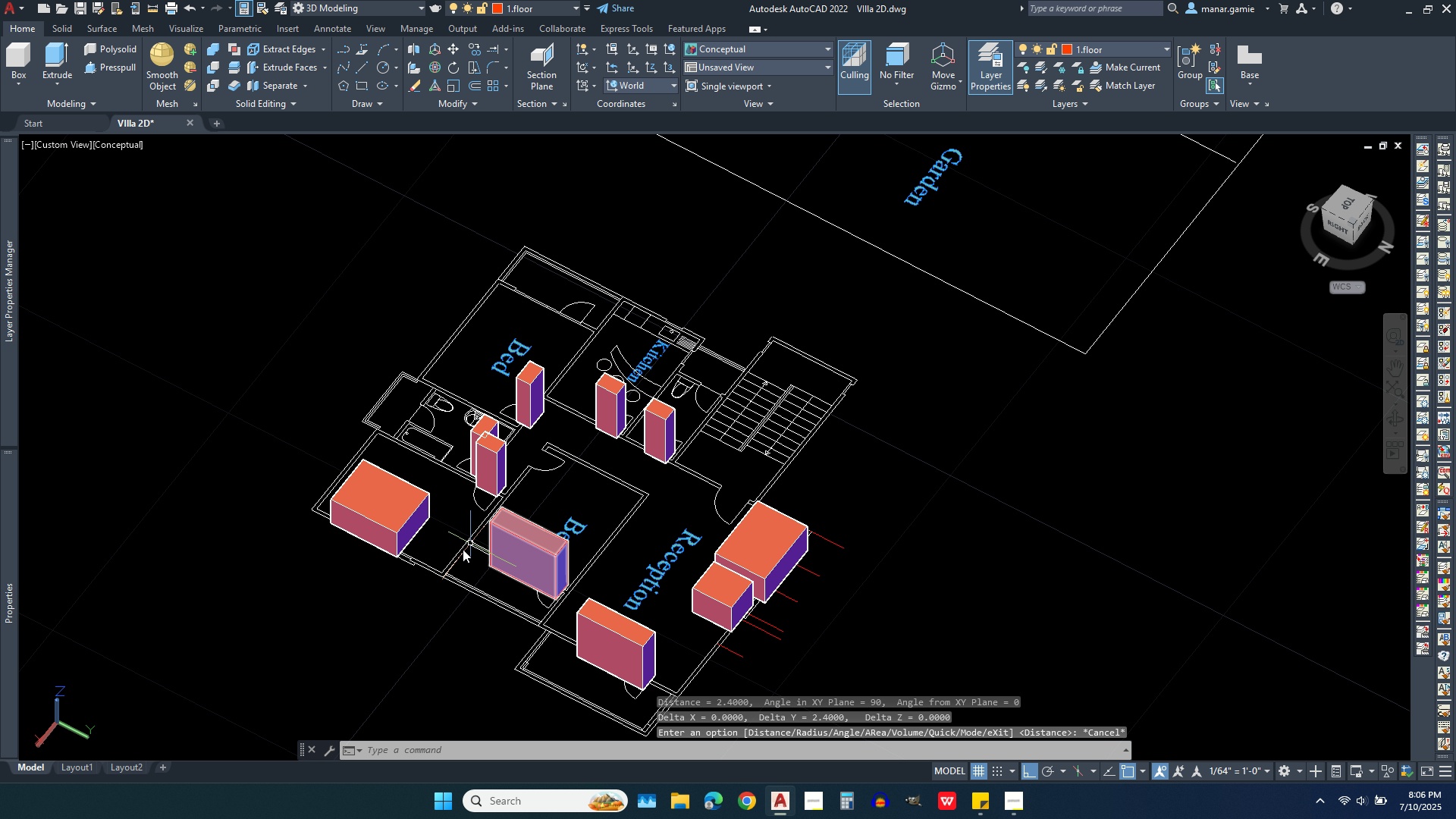 
scroll: coordinate [338, 576], scroll_direction: up, amount: 2.0
 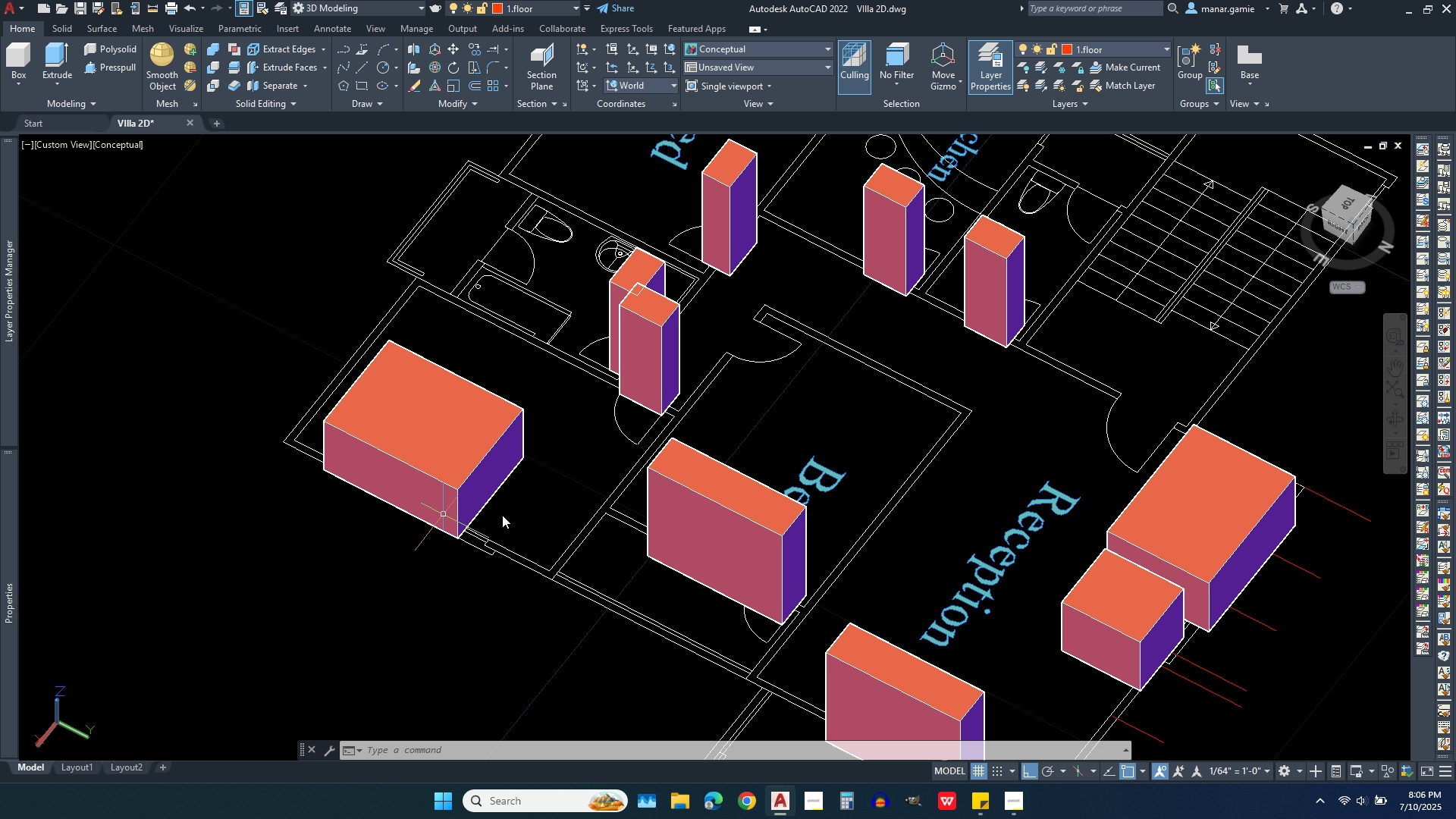 
wait(5.35)
 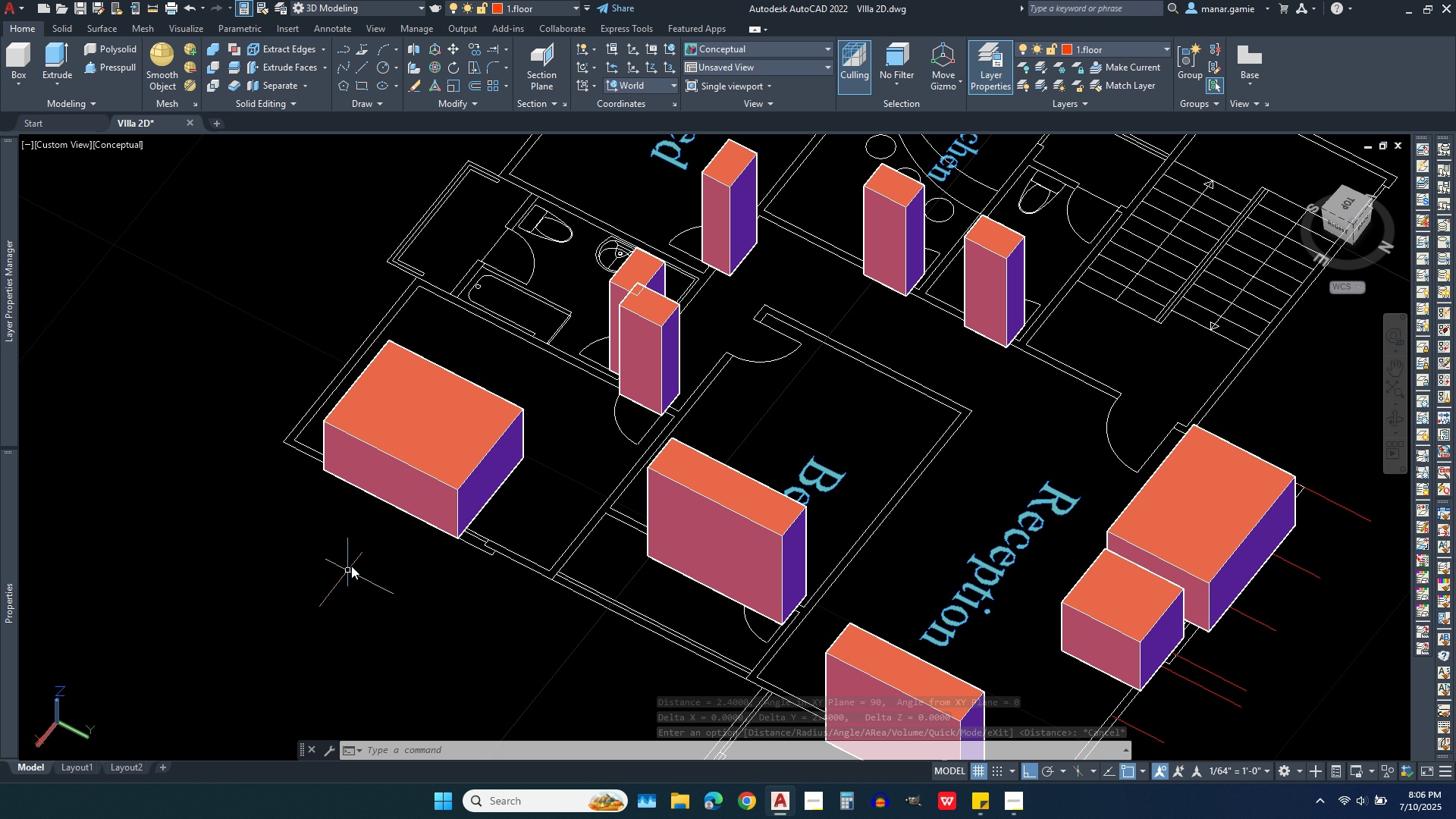 
left_click([752, 534])
 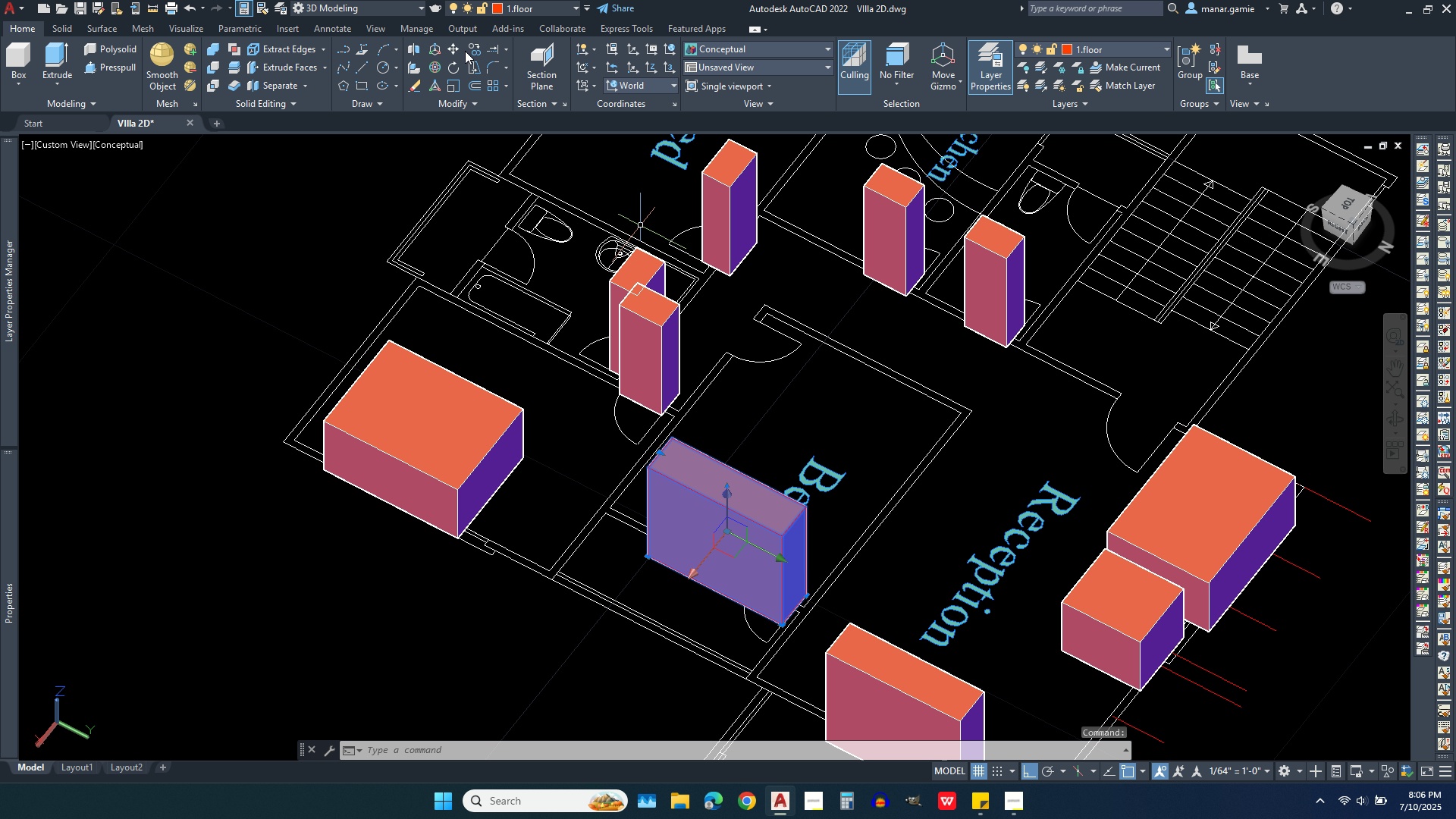 
left_click([473, 51])
 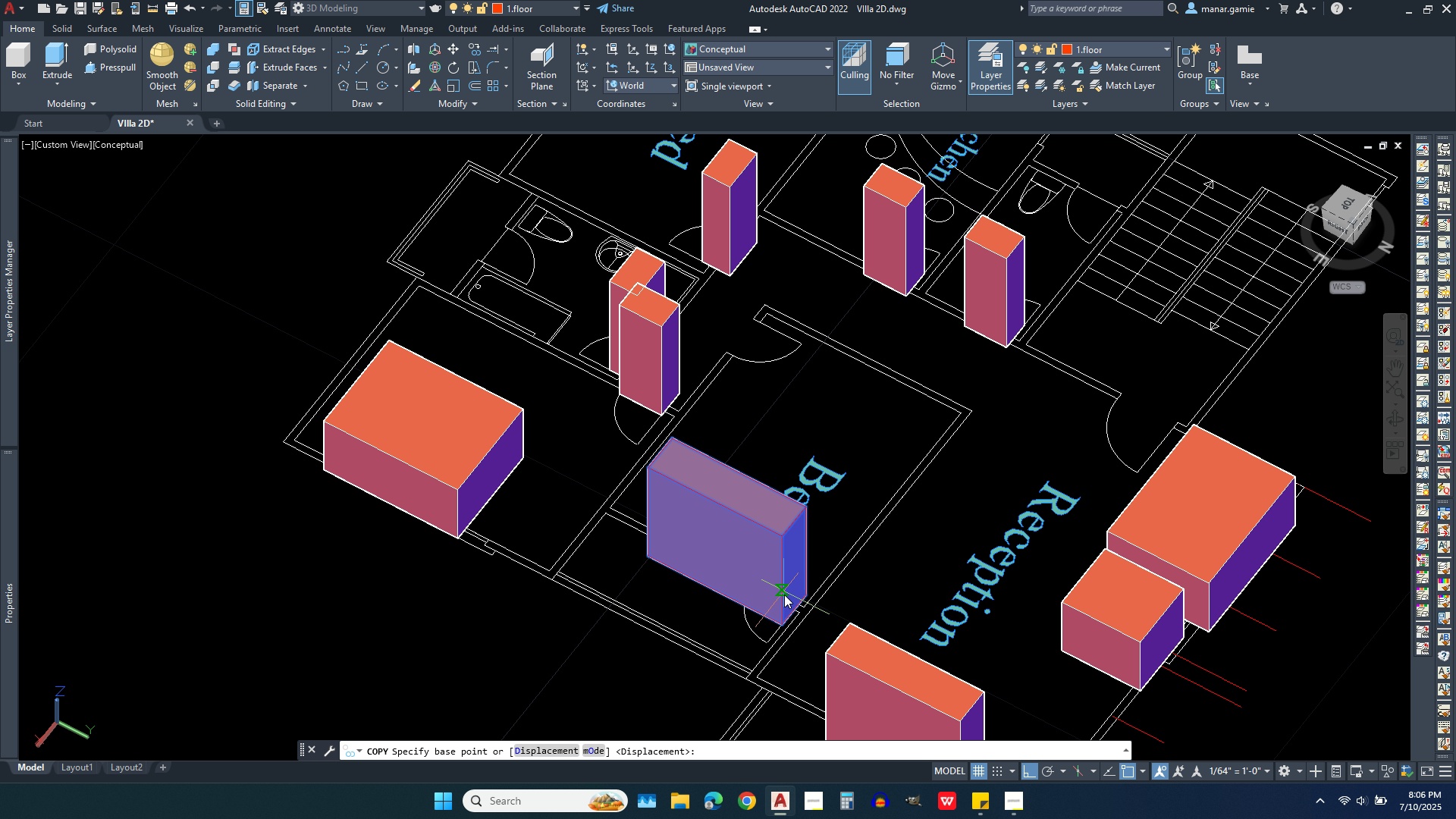 
scroll: coordinate [832, 605], scroll_direction: up, amount: 6.0
 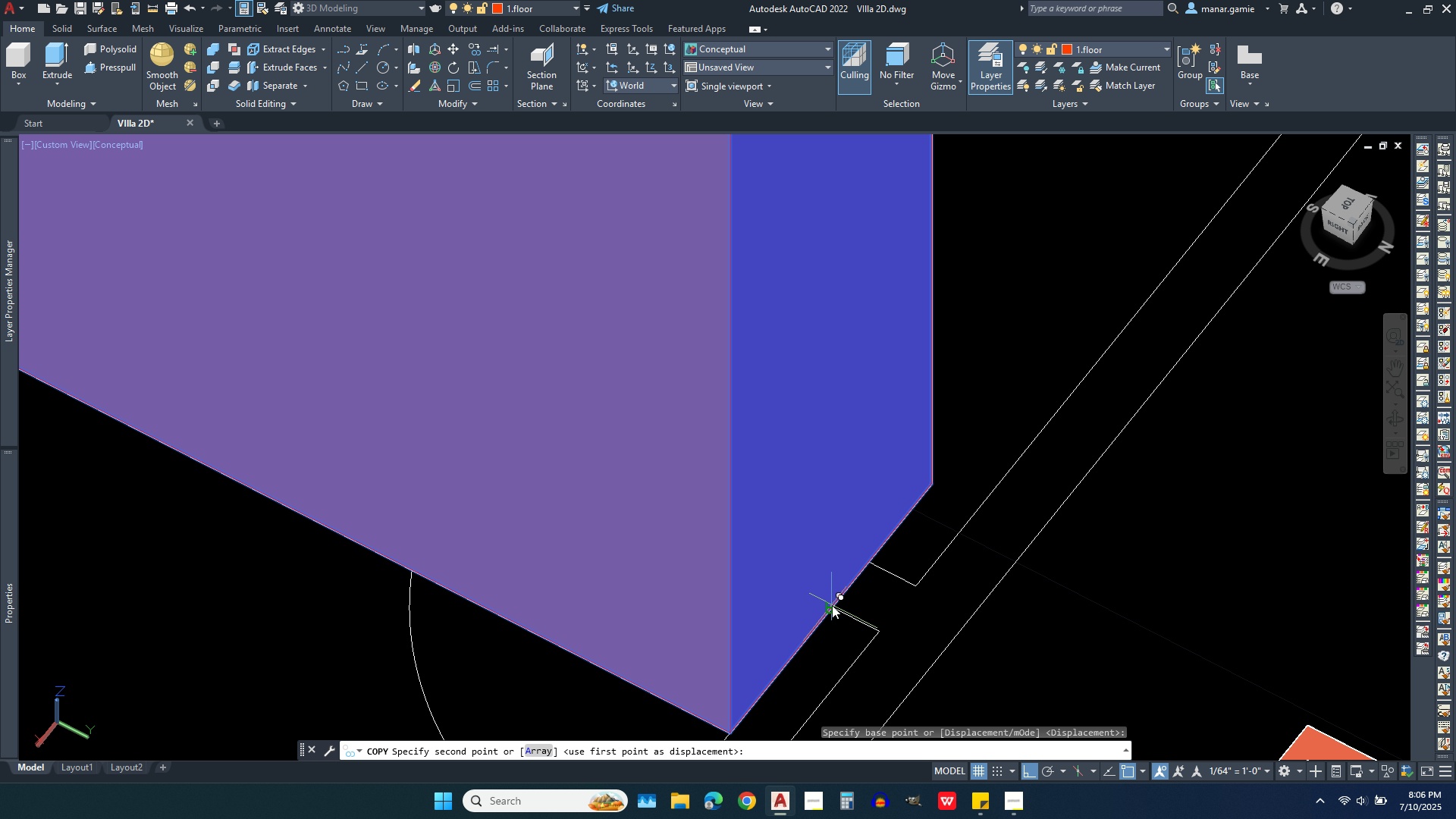 
left_click([832, 605])
 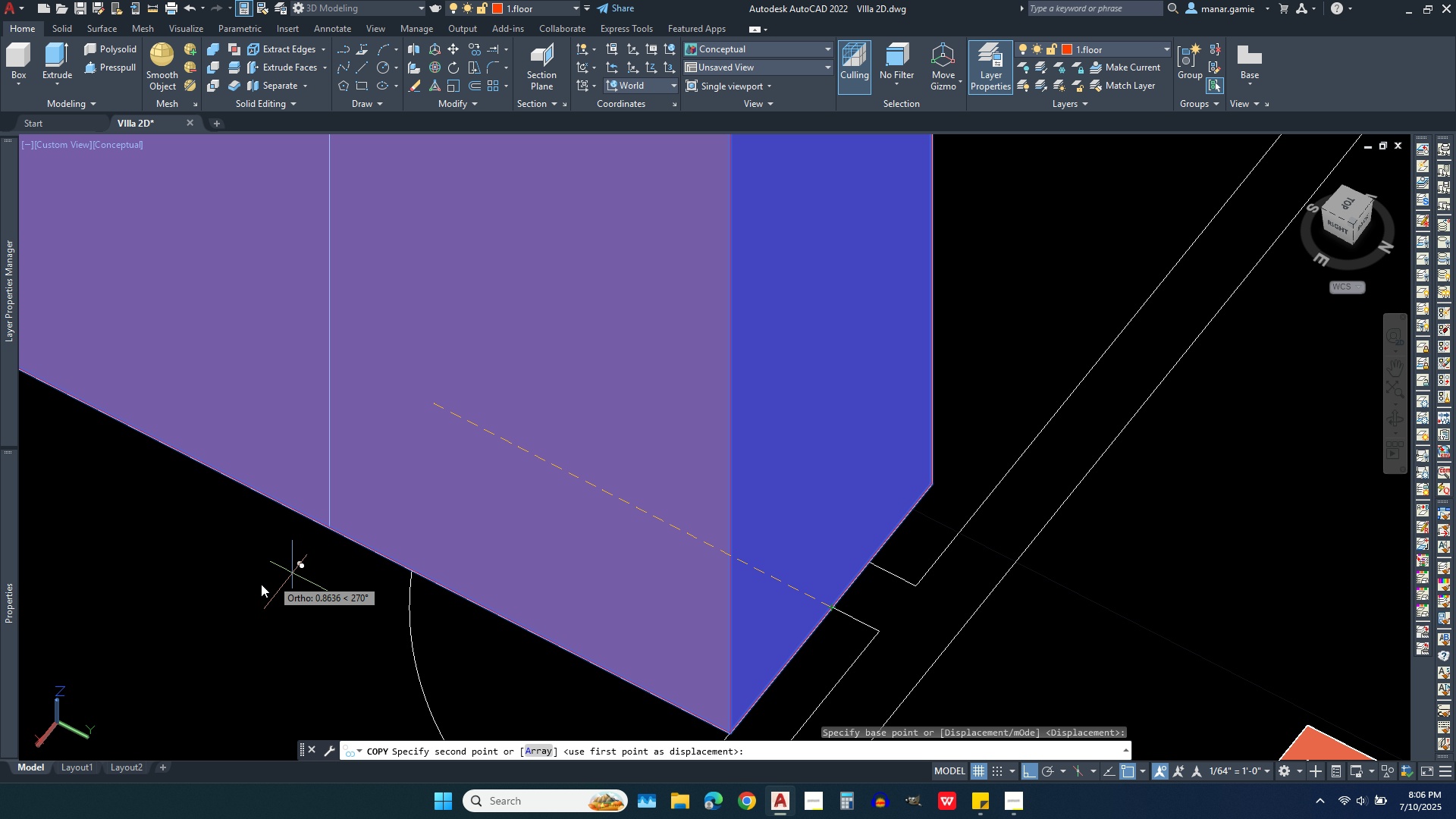 
scroll: coordinate [359, 563], scroll_direction: down, amount: 10.0
 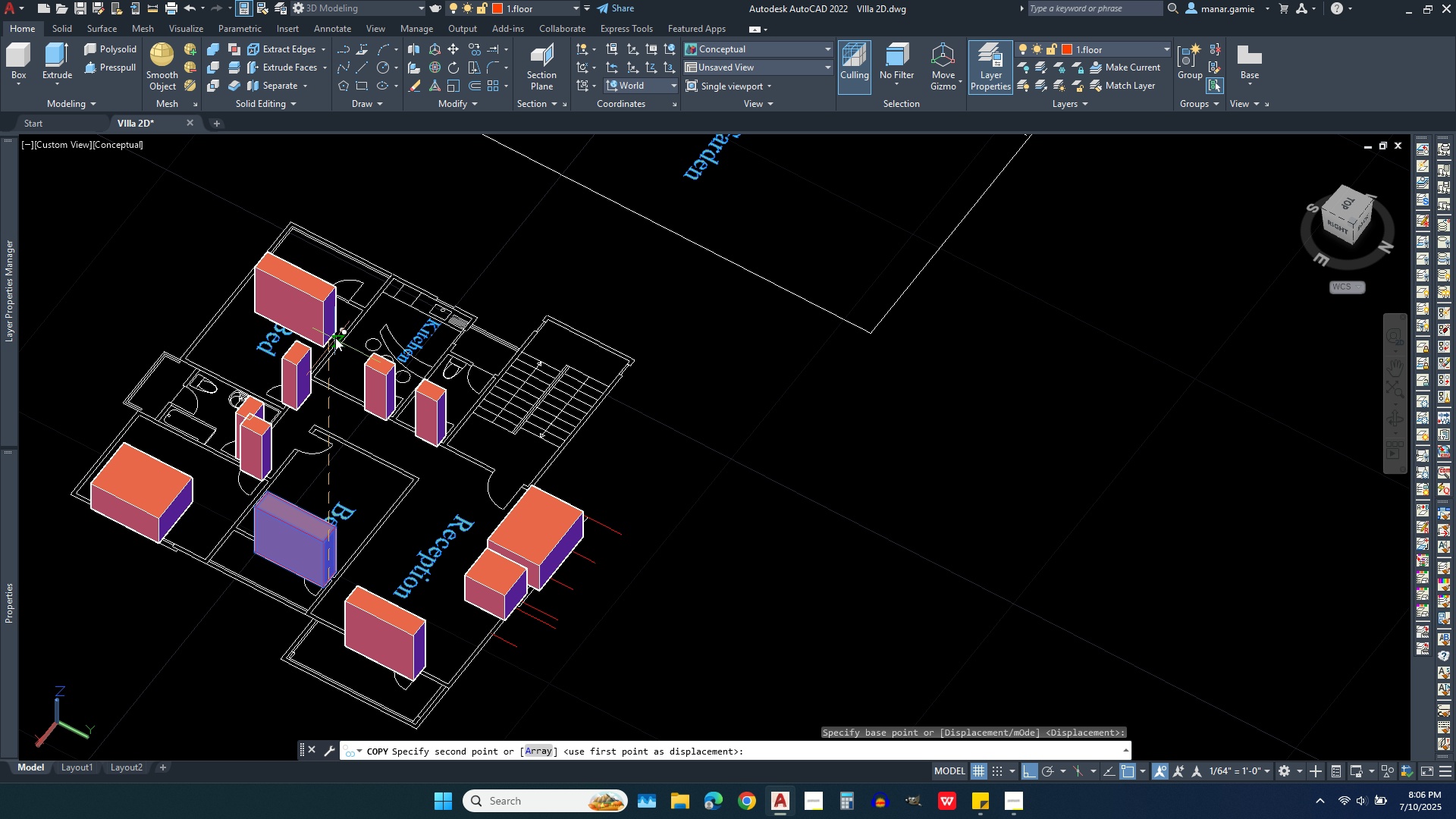 
scroll: coordinate [335, 337], scroll_direction: up, amount: 3.0
 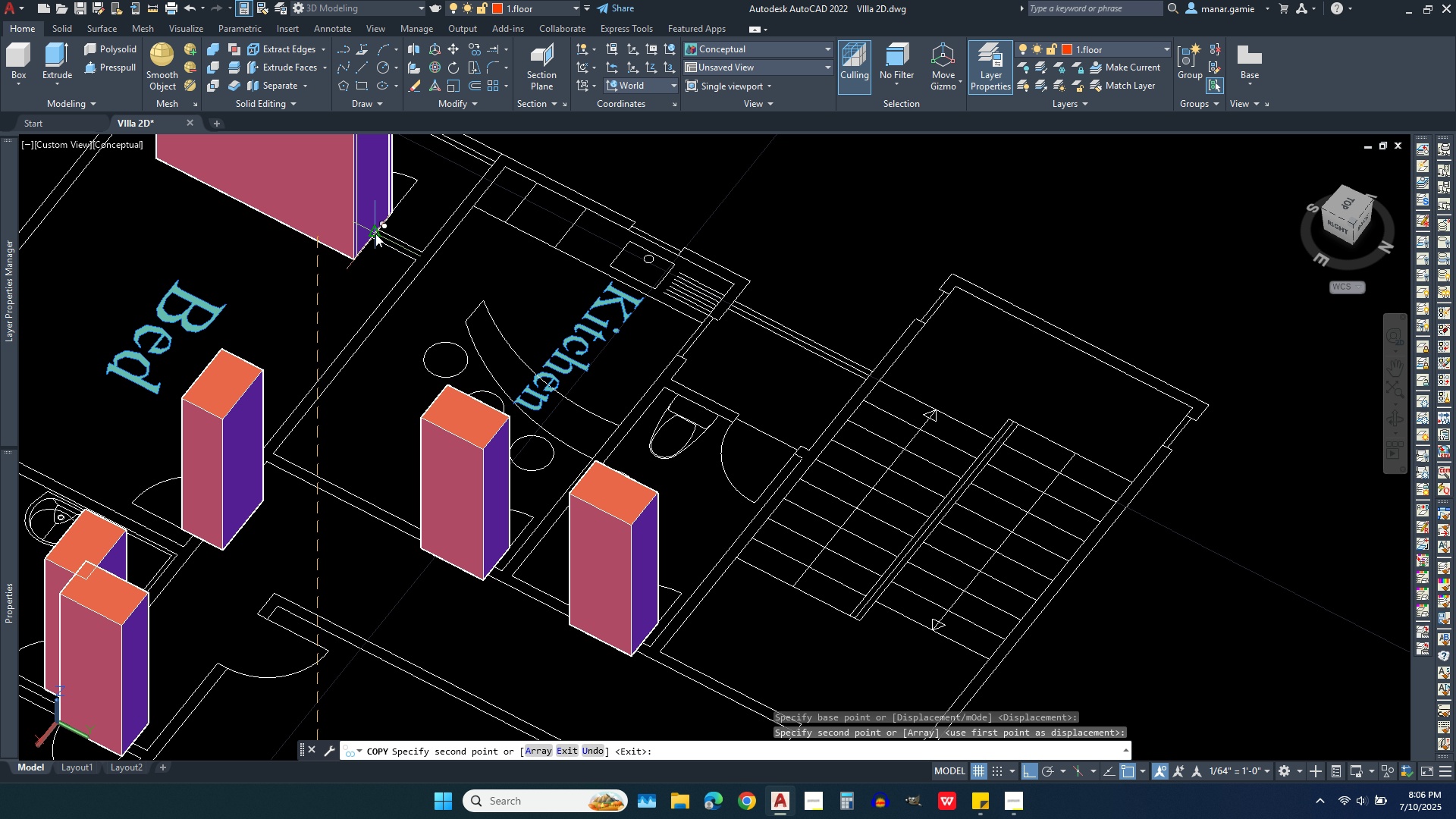 
left_click([375, 234])
 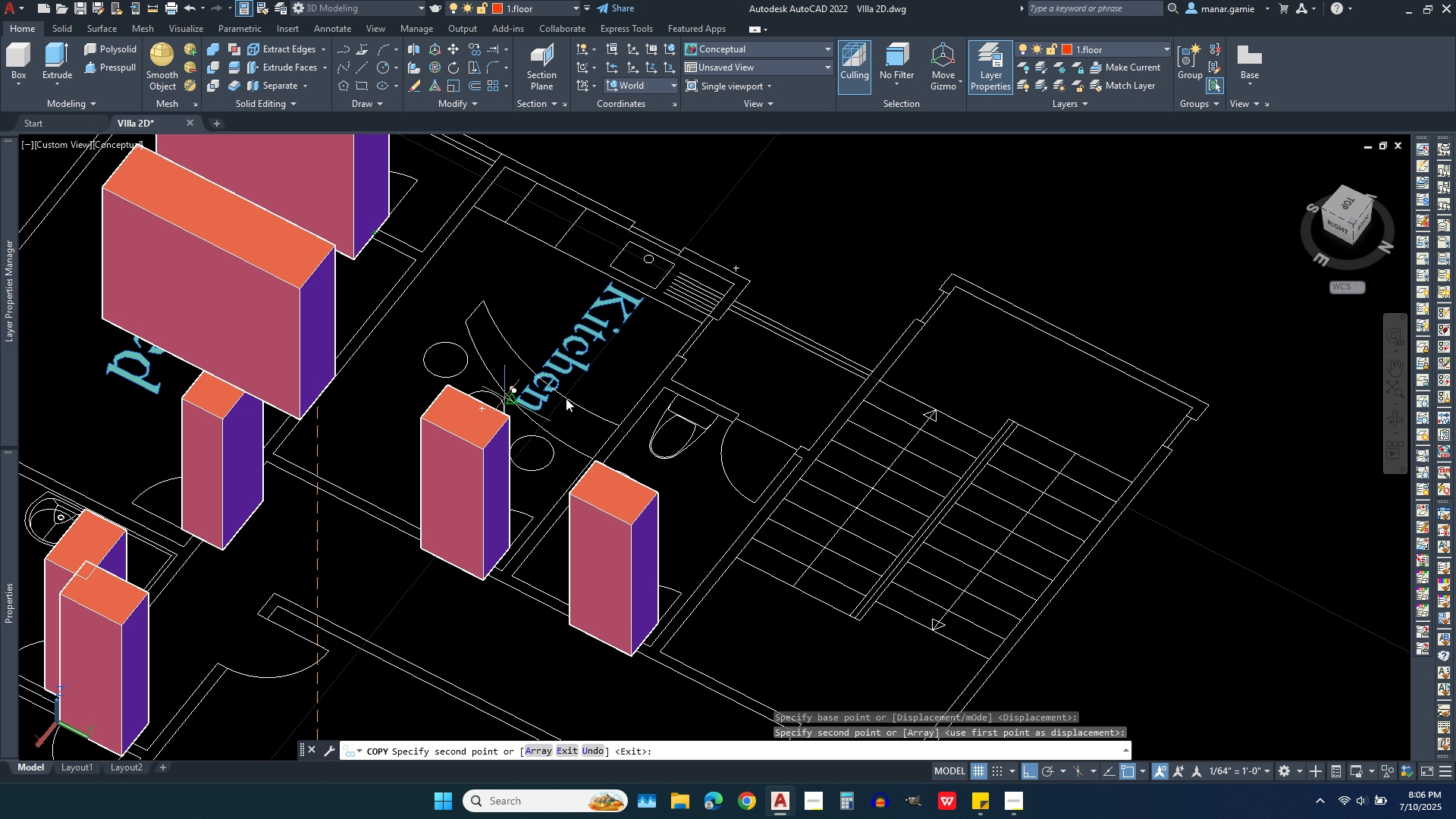 
scroll: coordinate [566, 398], scroll_direction: down, amount: 2.0
 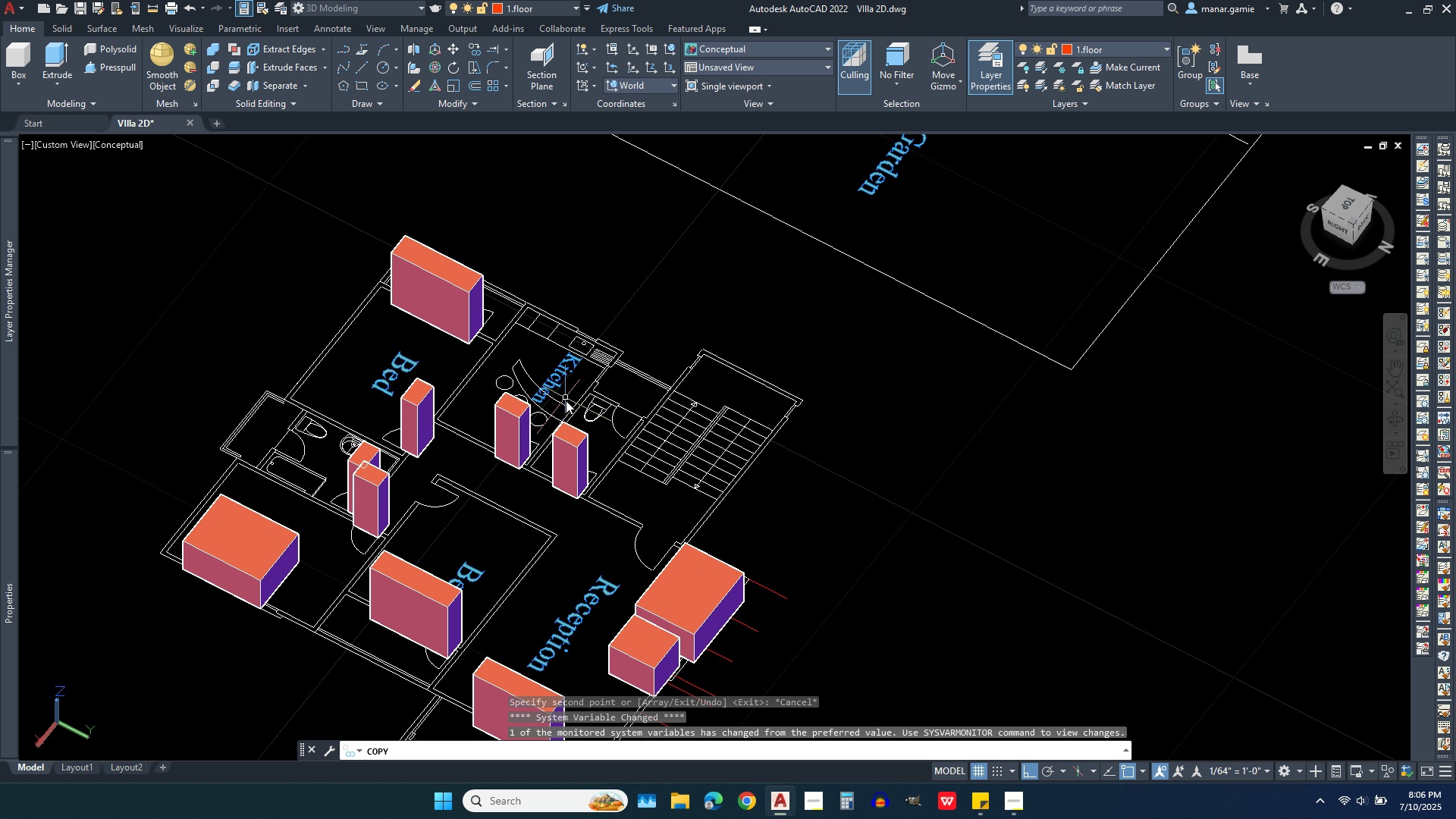 
key(Escape)
 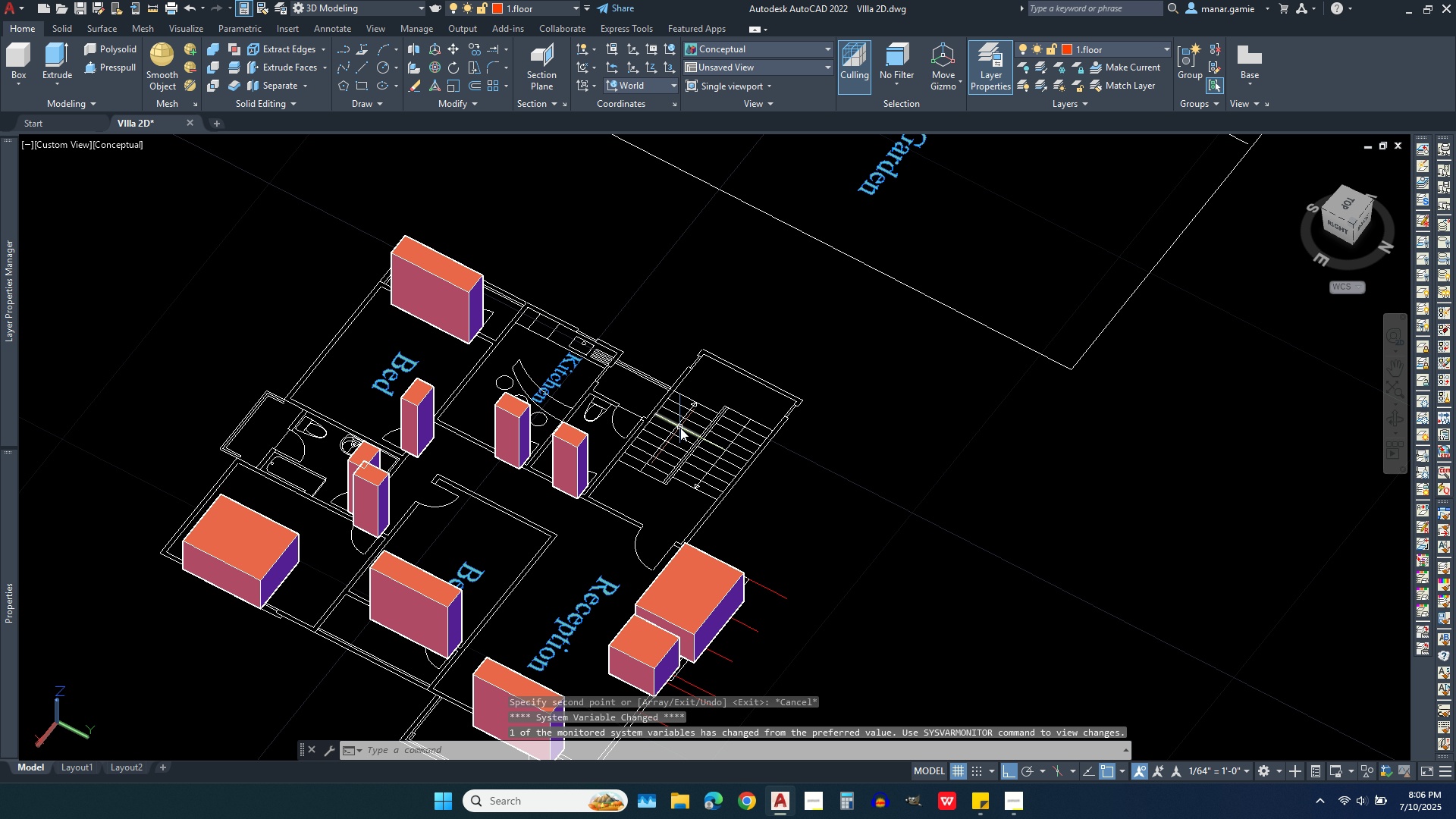 
scroll: coordinate [680, 428], scroll_direction: down, amount: 1.0
 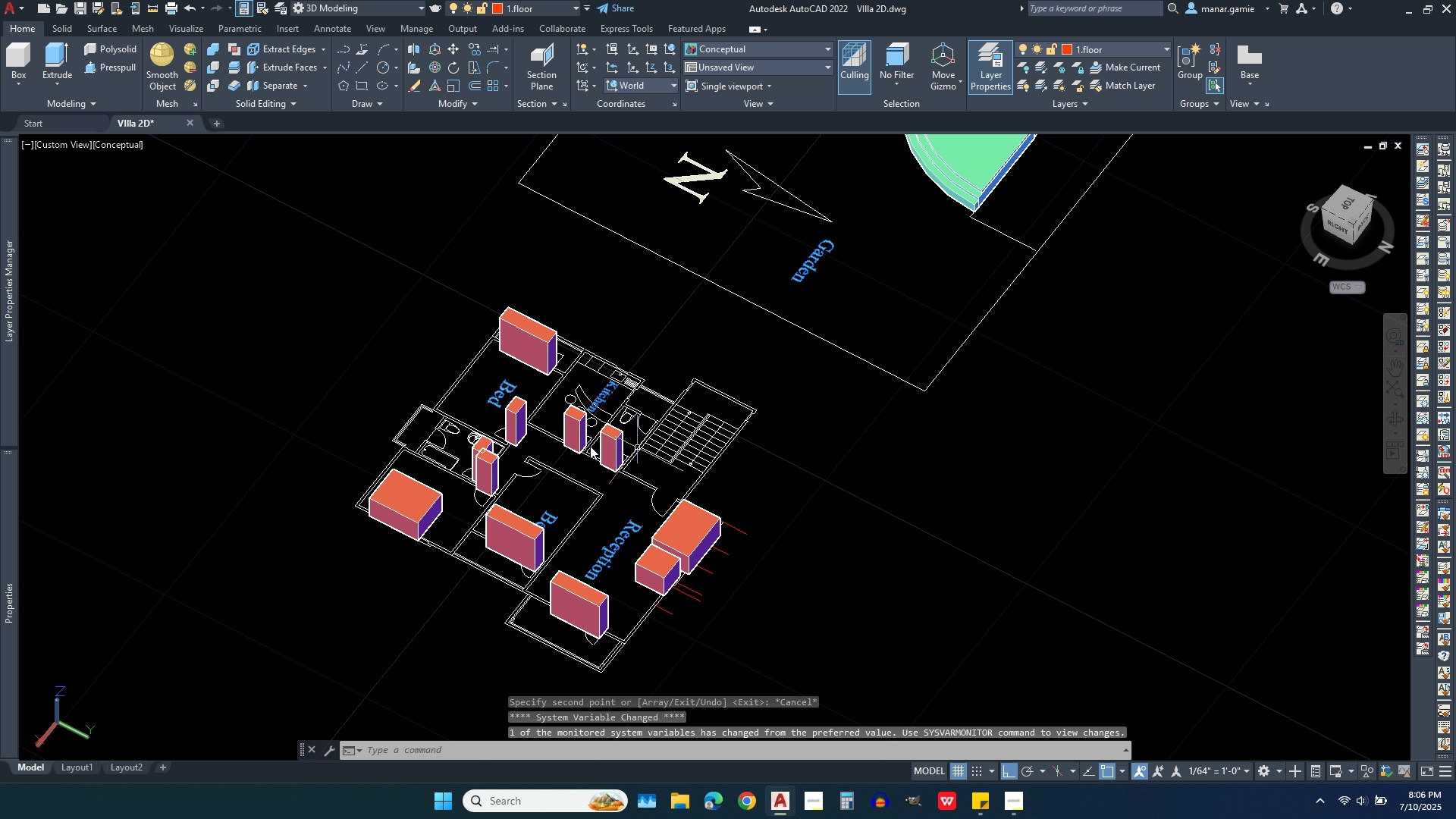 
scroll: coordinate [444, 507], scroll_direction: up, amount: 7.0
 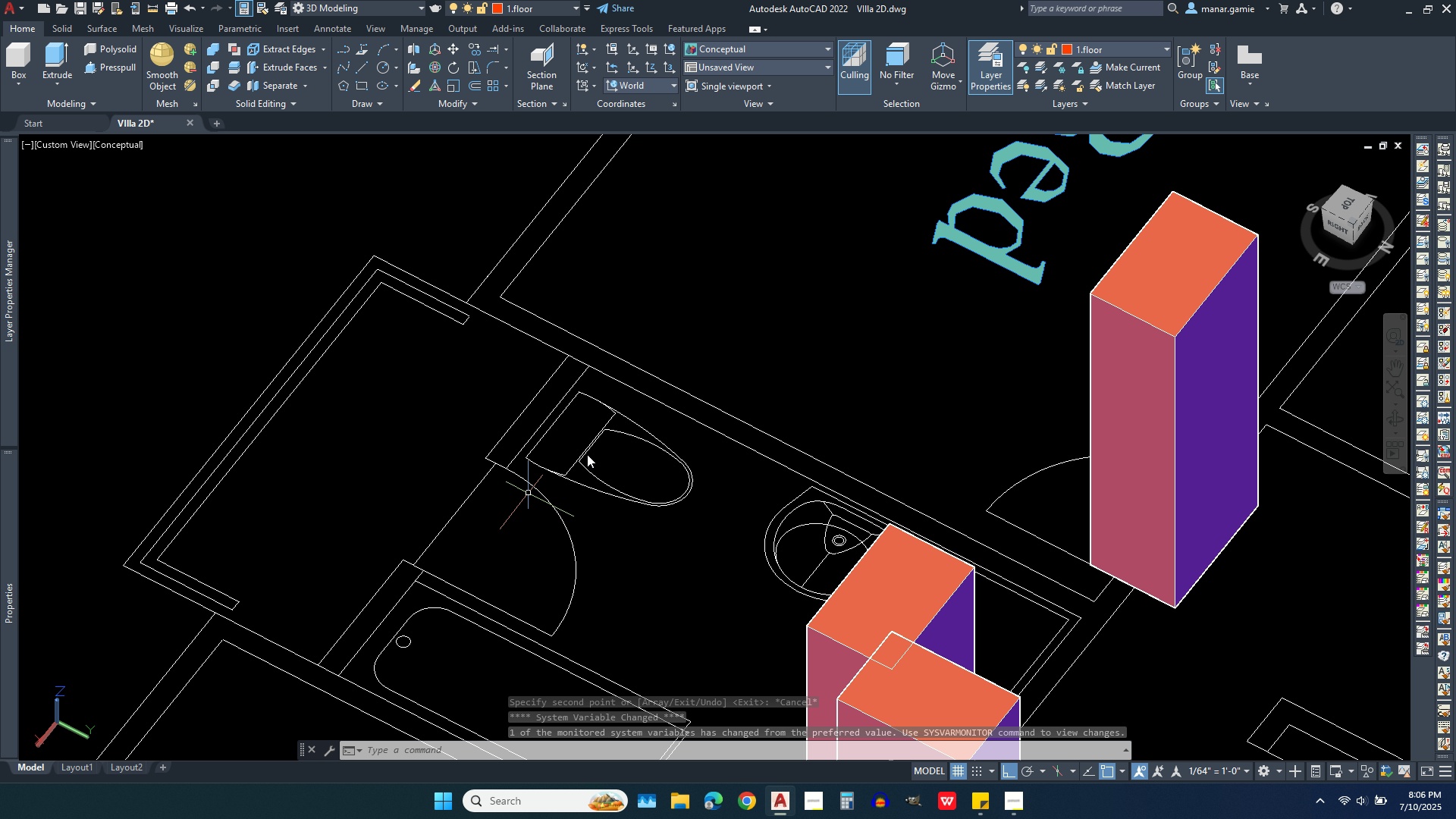 
scroll: coordinate [601, 337], scroll_direction: down, amount: 1.0
 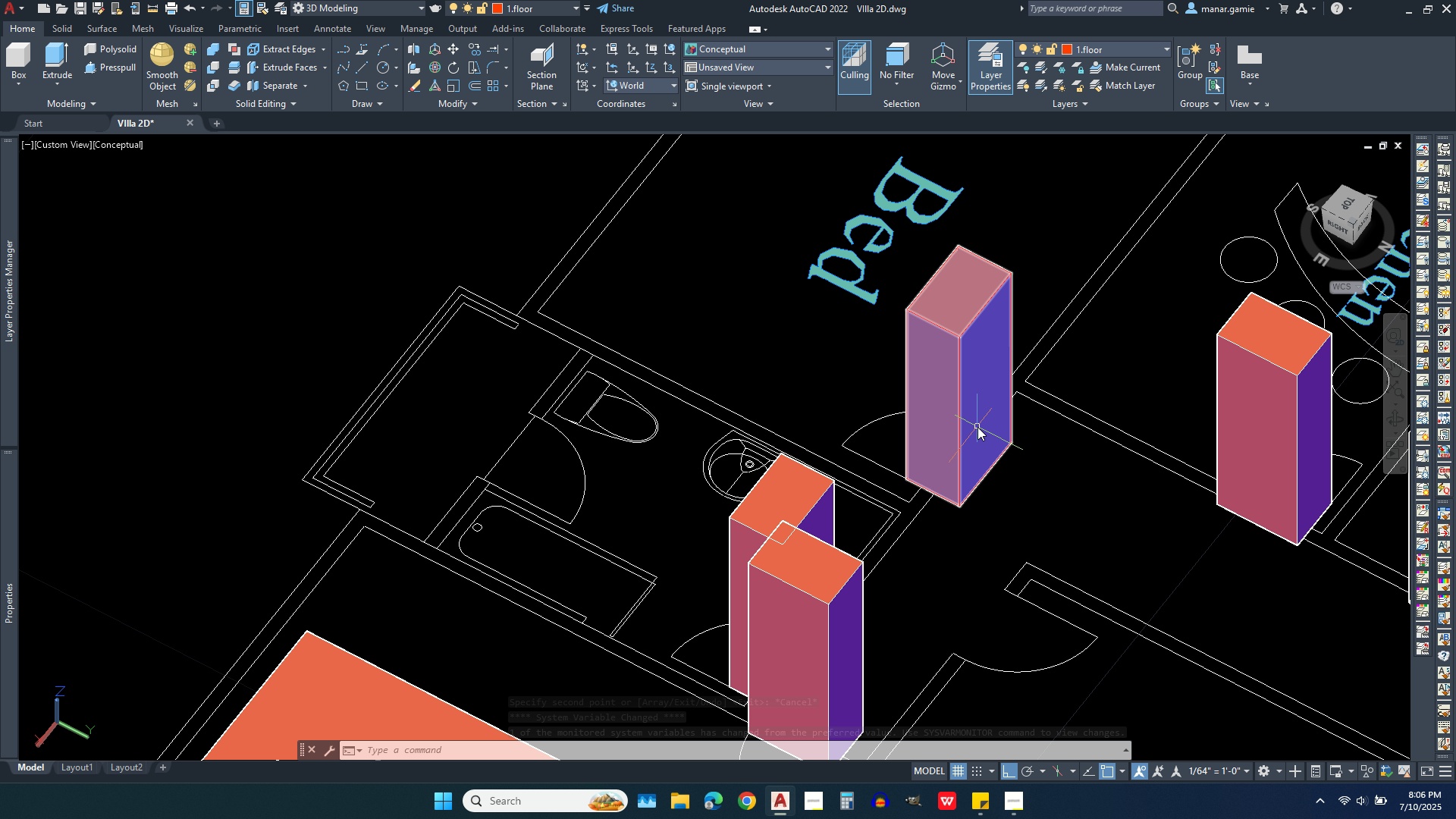 
left_click([977, 427])
 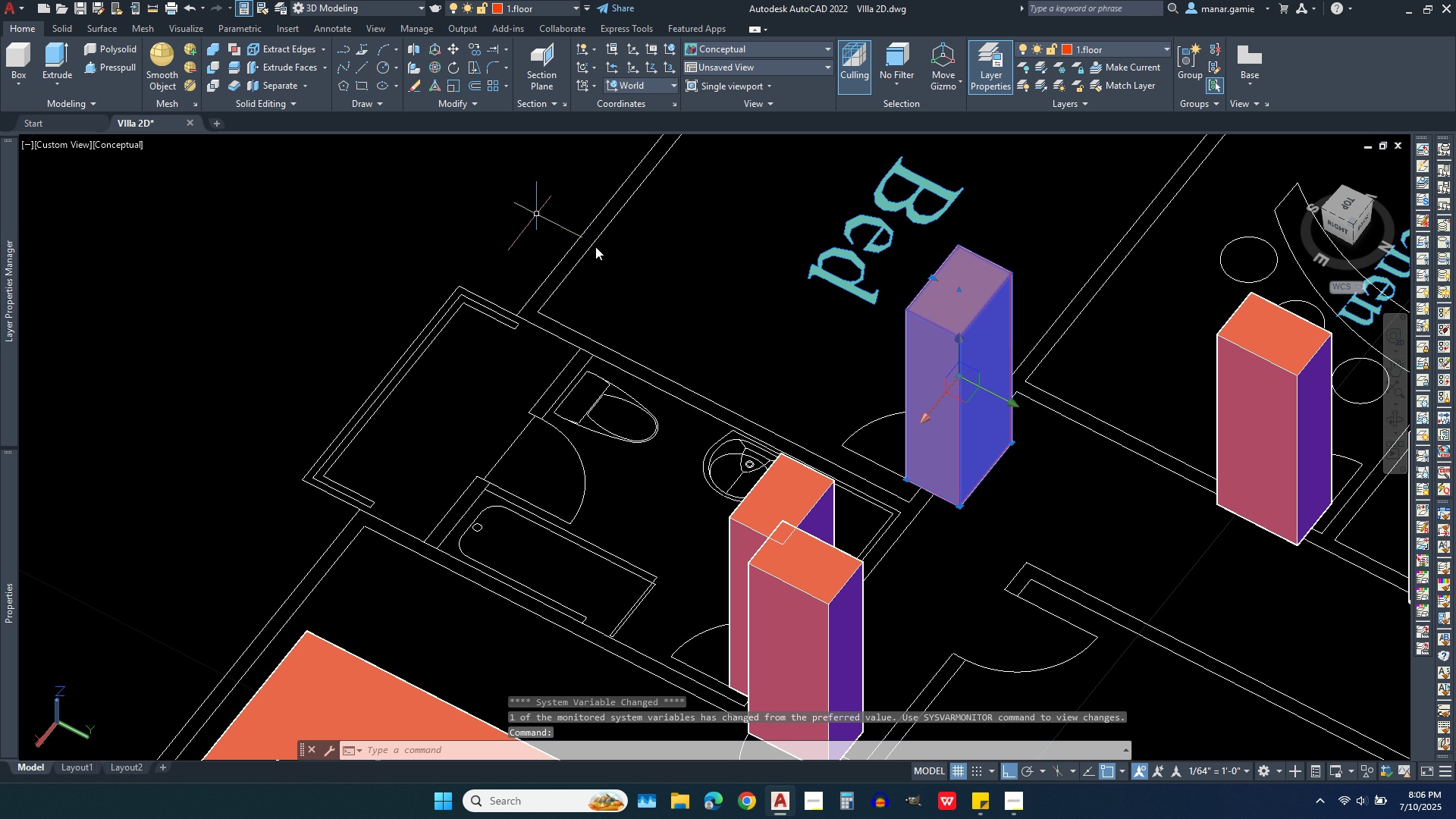 
right_click([672, 287])
 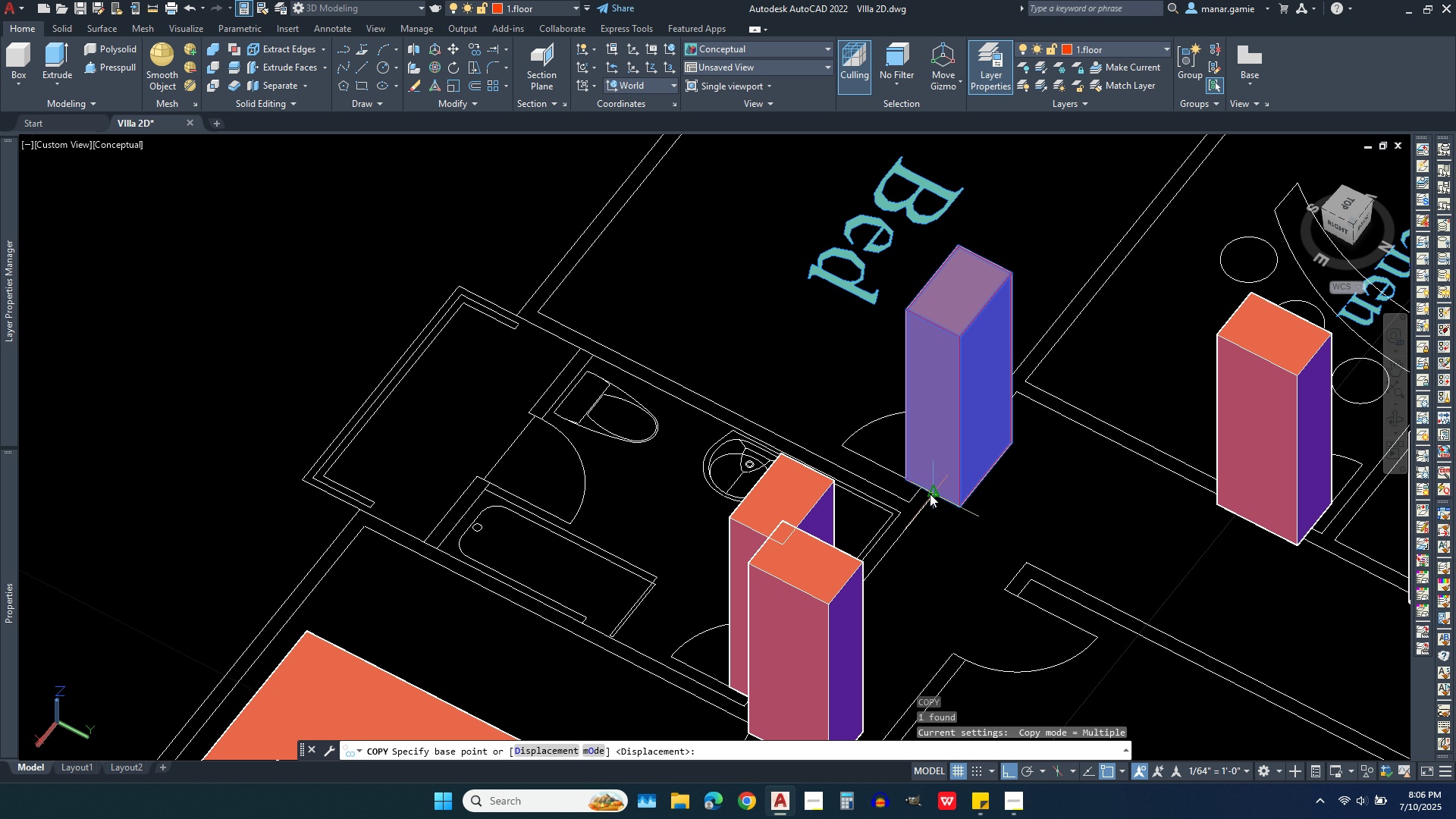 
left_click([930, 494])
 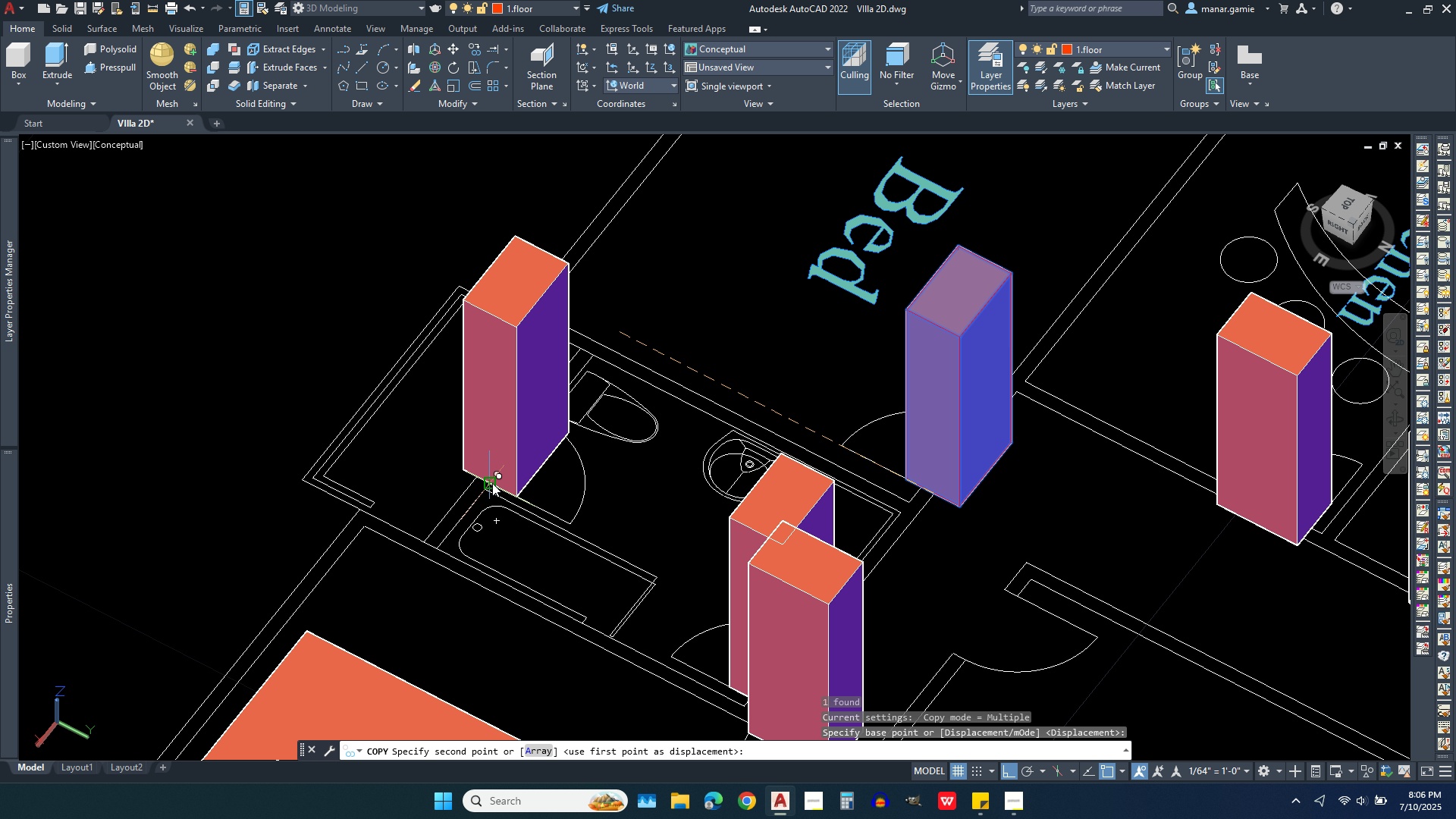 
left_click([489, 483])
 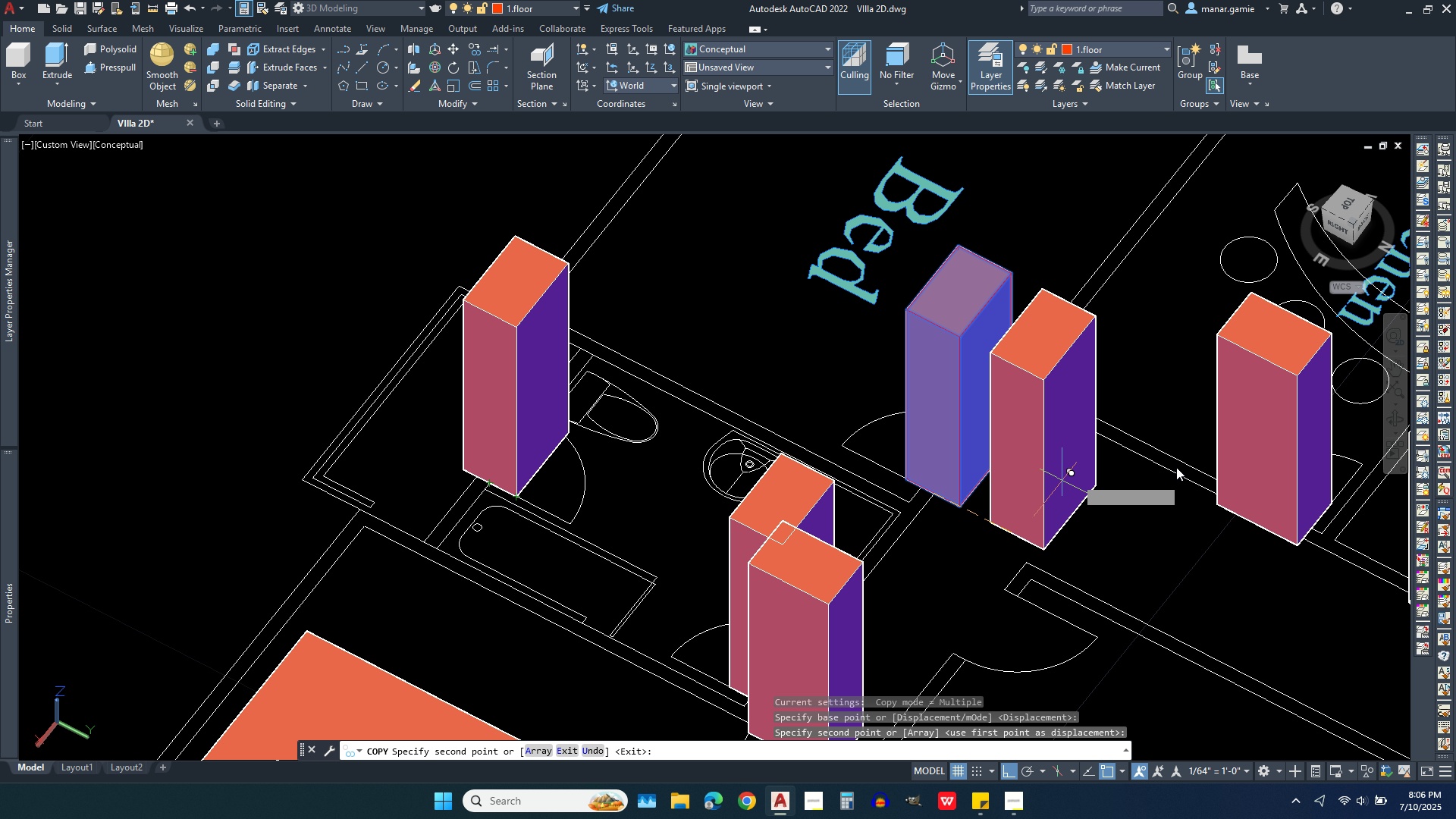 
key(Escape)
 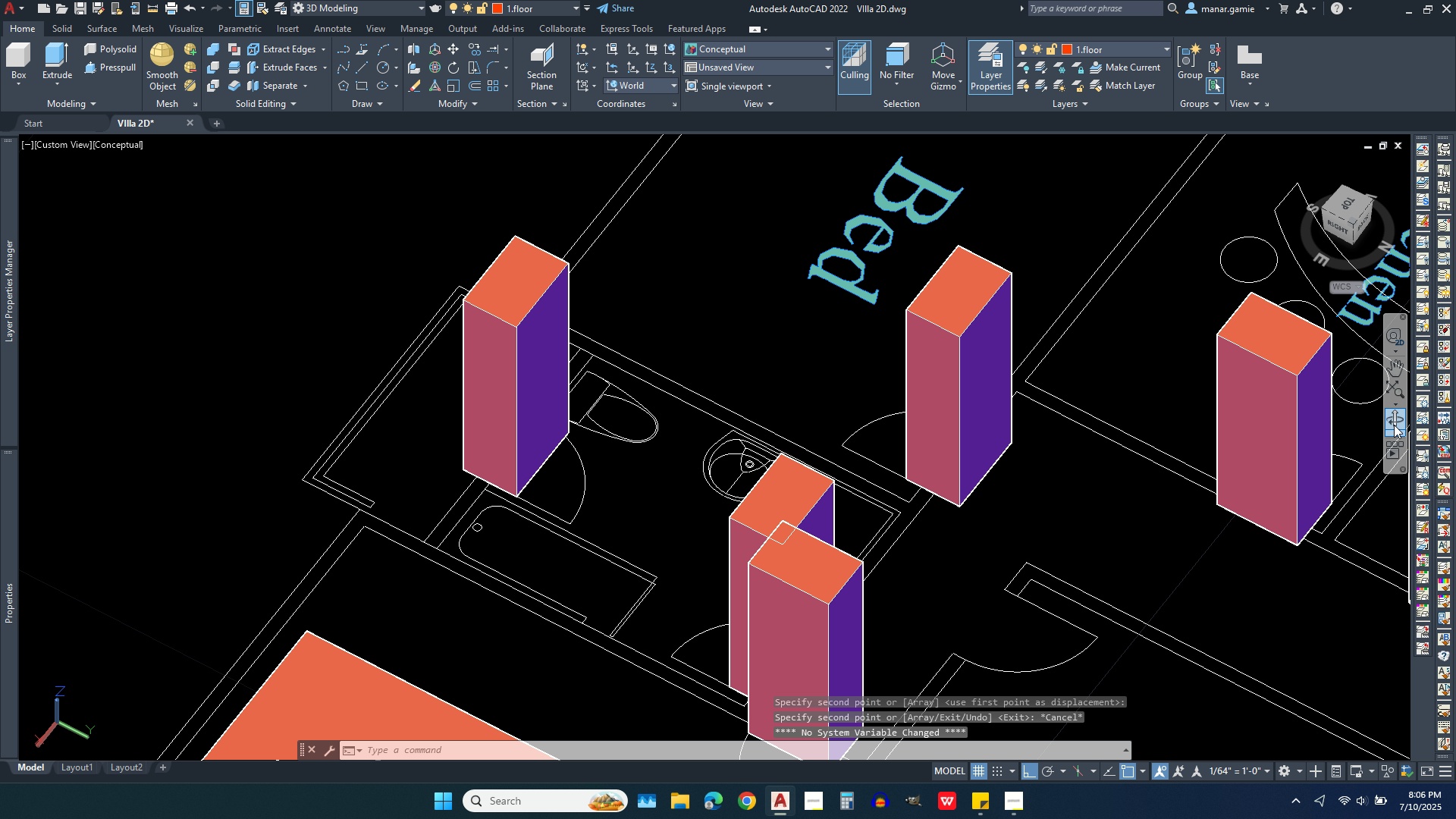 
left_click([1392, 417])